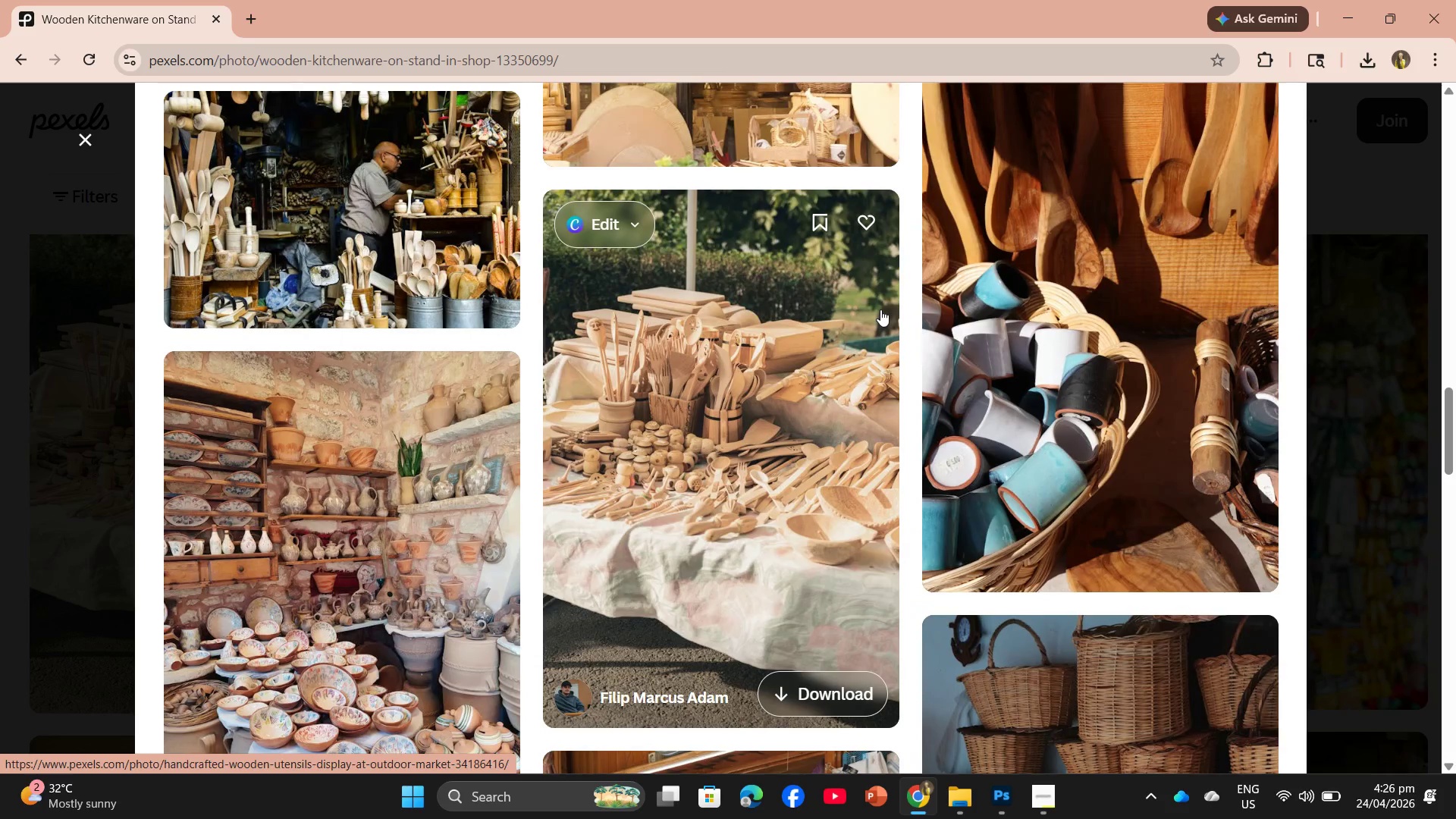 
scroll: coordinate [882, 306], scroll_direction: down, amount: 2.0
 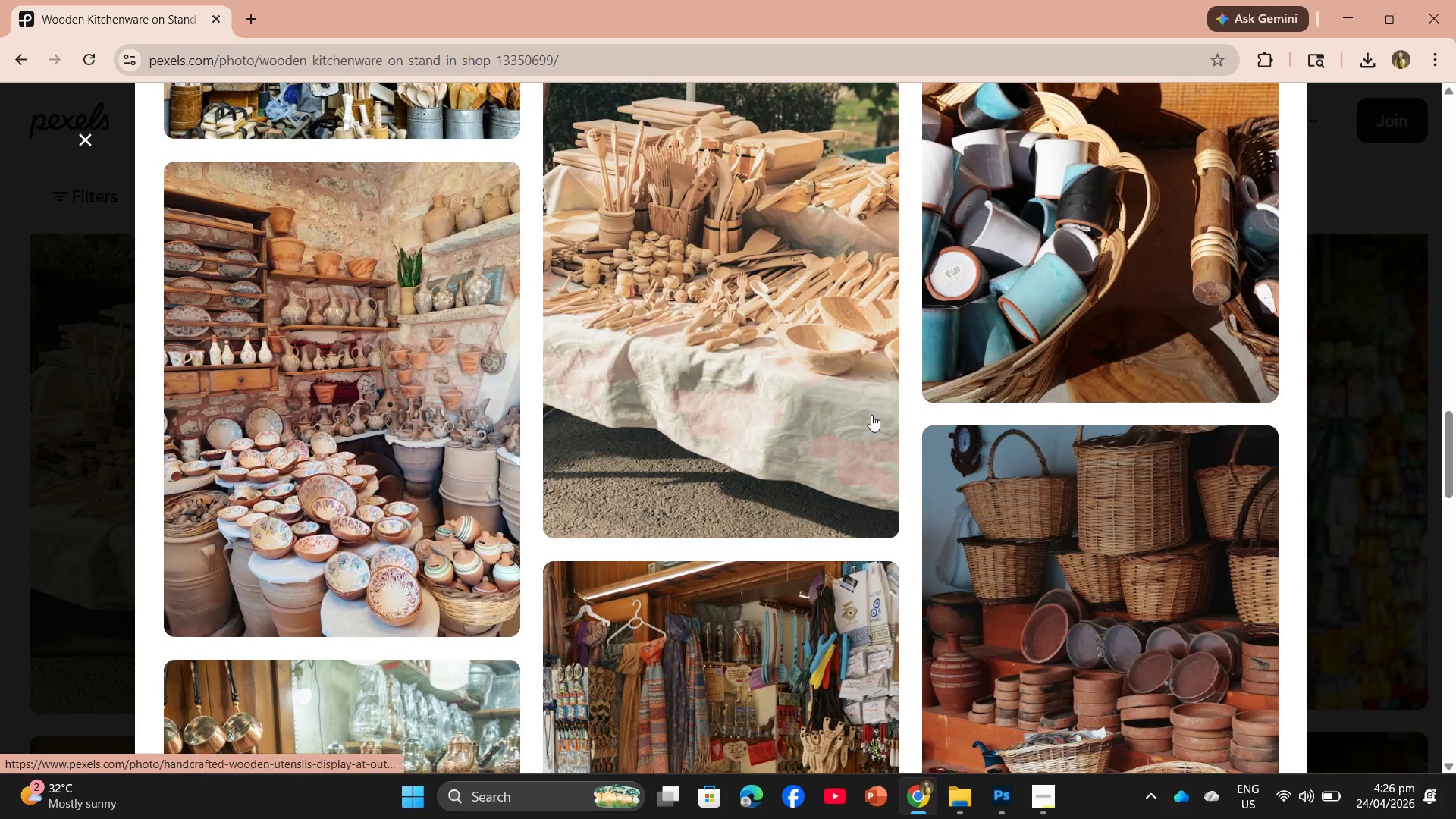 
left_click([368, 391])
 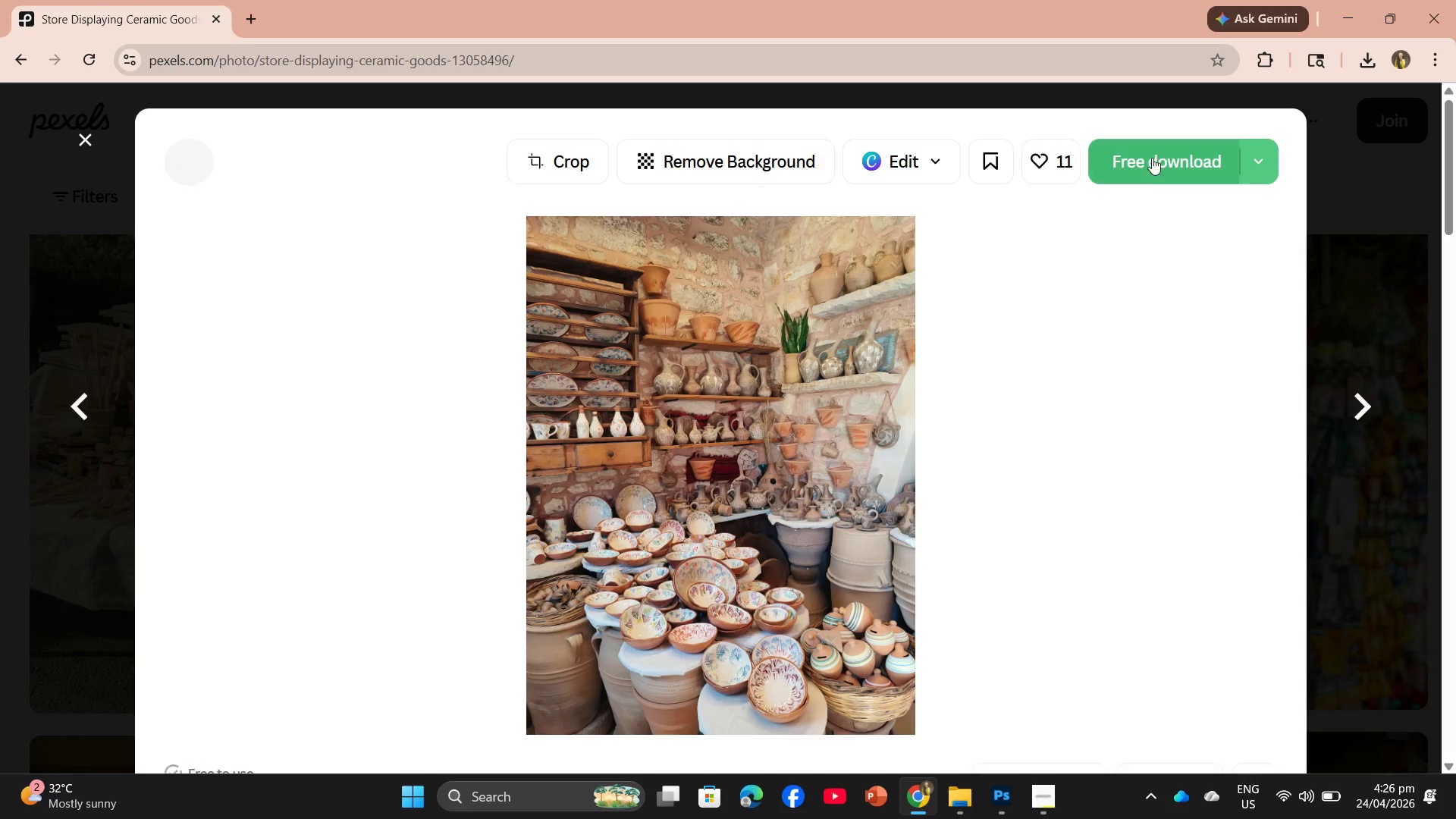 
left_click([1148, 180])
 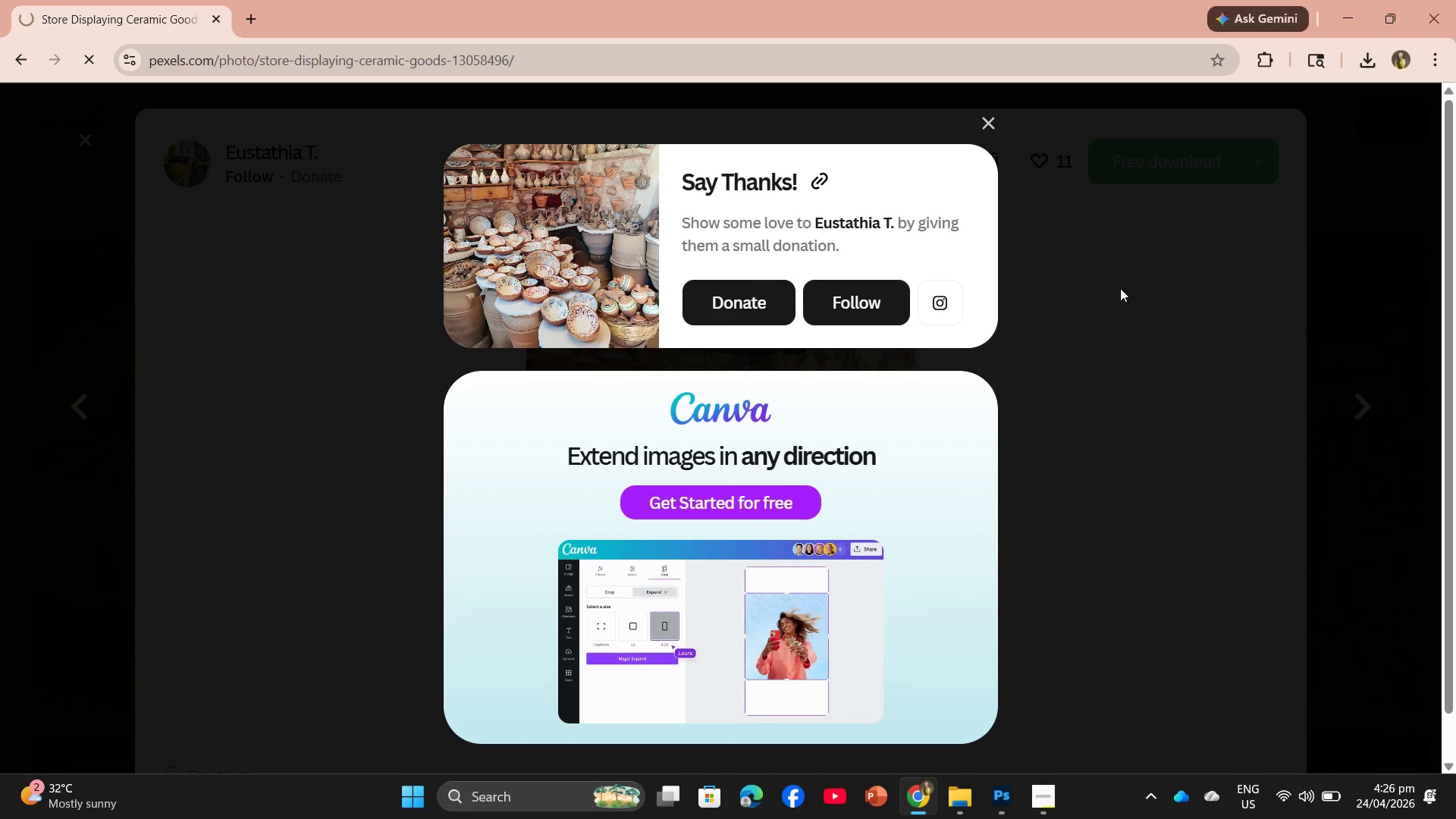 
mouse_move([1252, 118])
 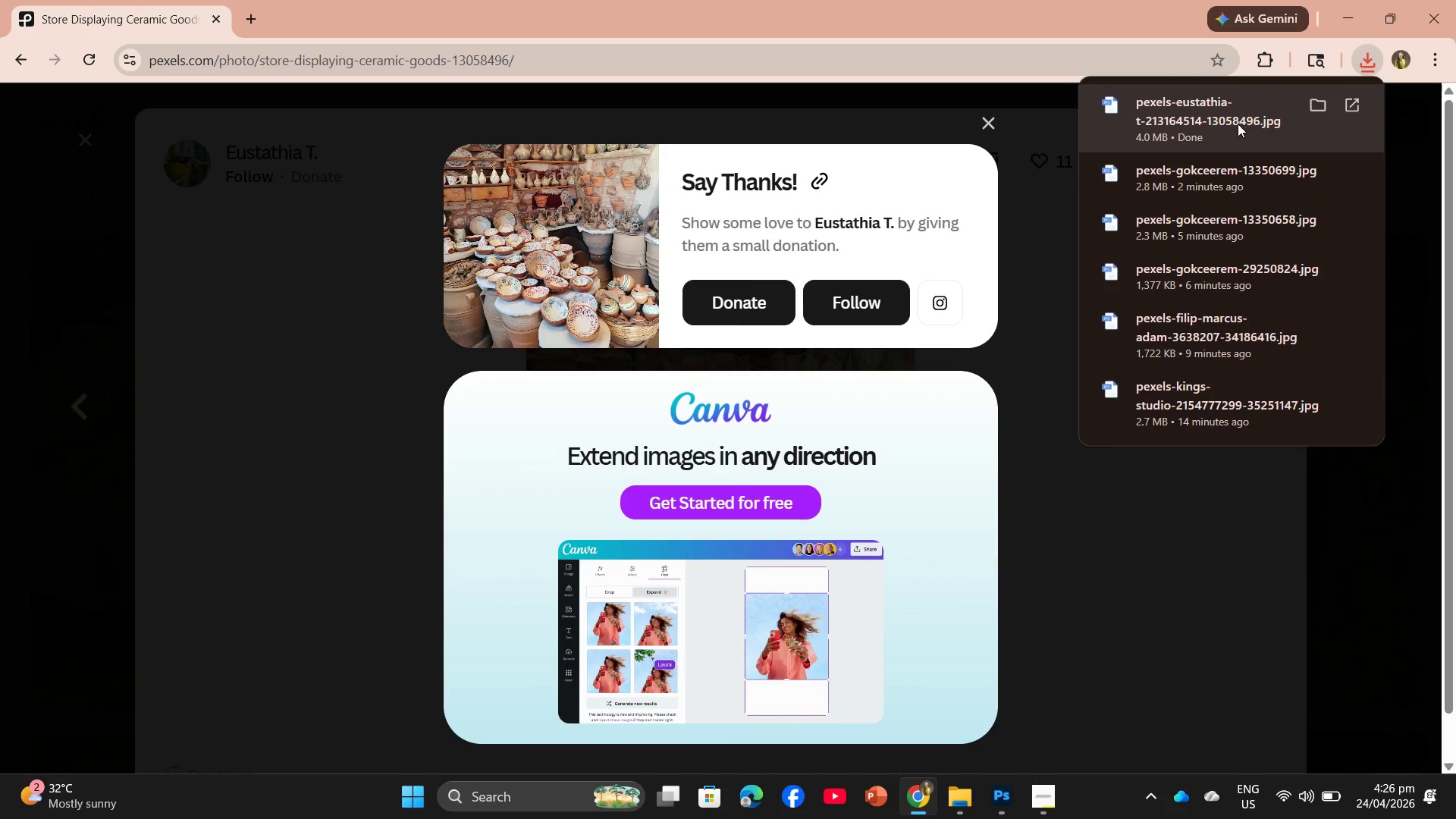 
left_click_drag(start_coordinate=[1237, 124], to_coordinate=[645, 489])
 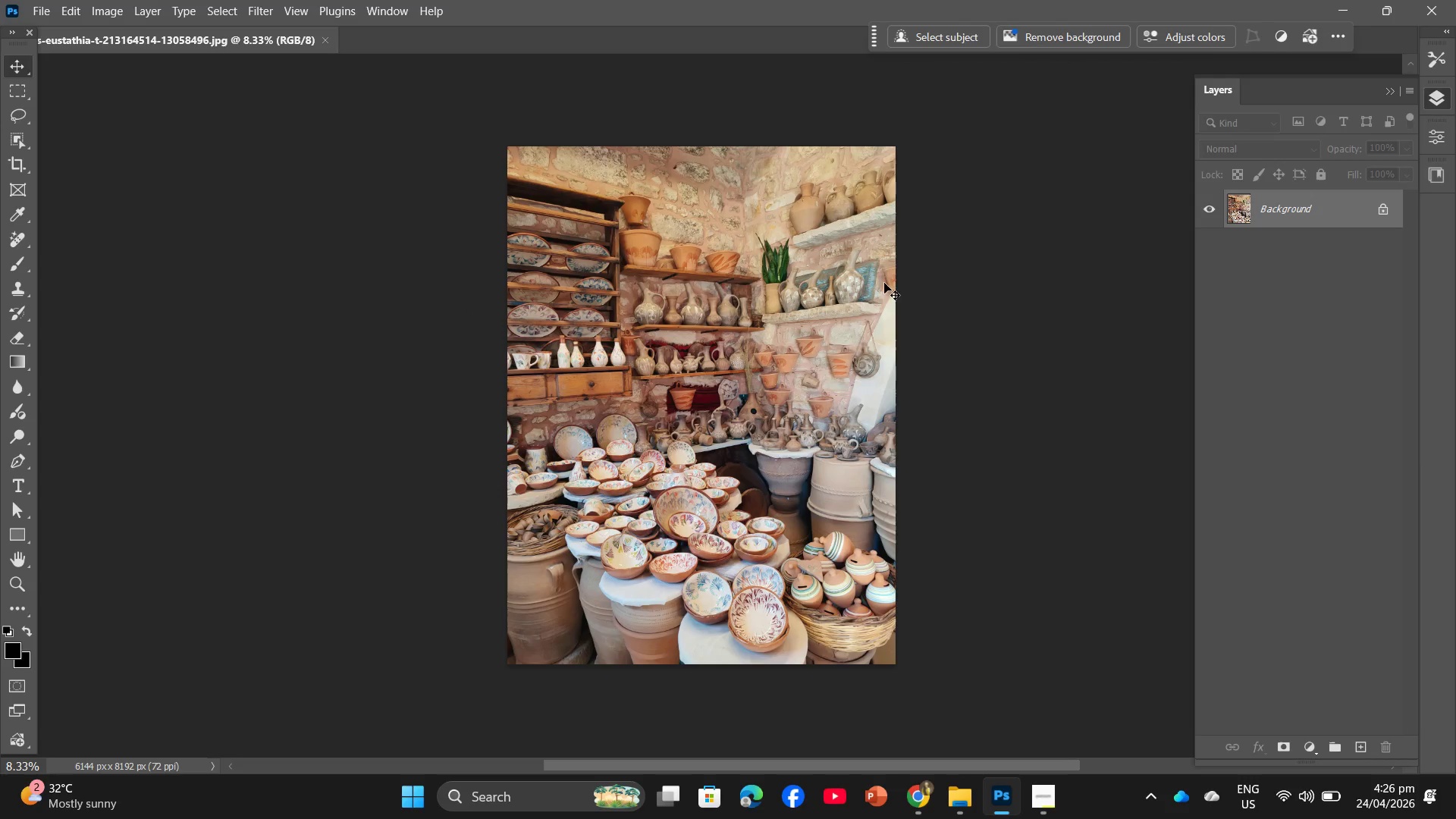 
wait(5.92)
 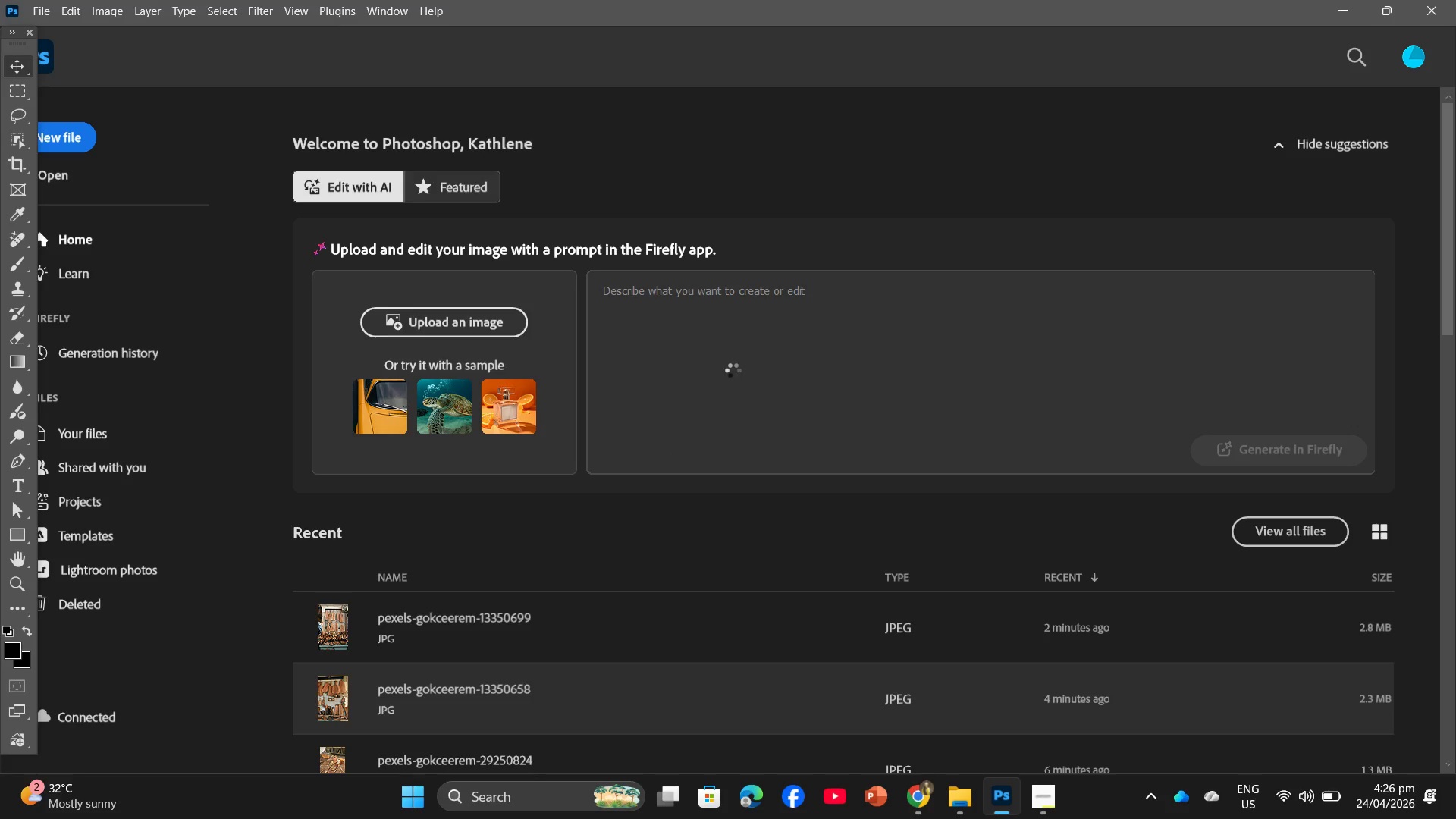 
left_click([1380, 203])
 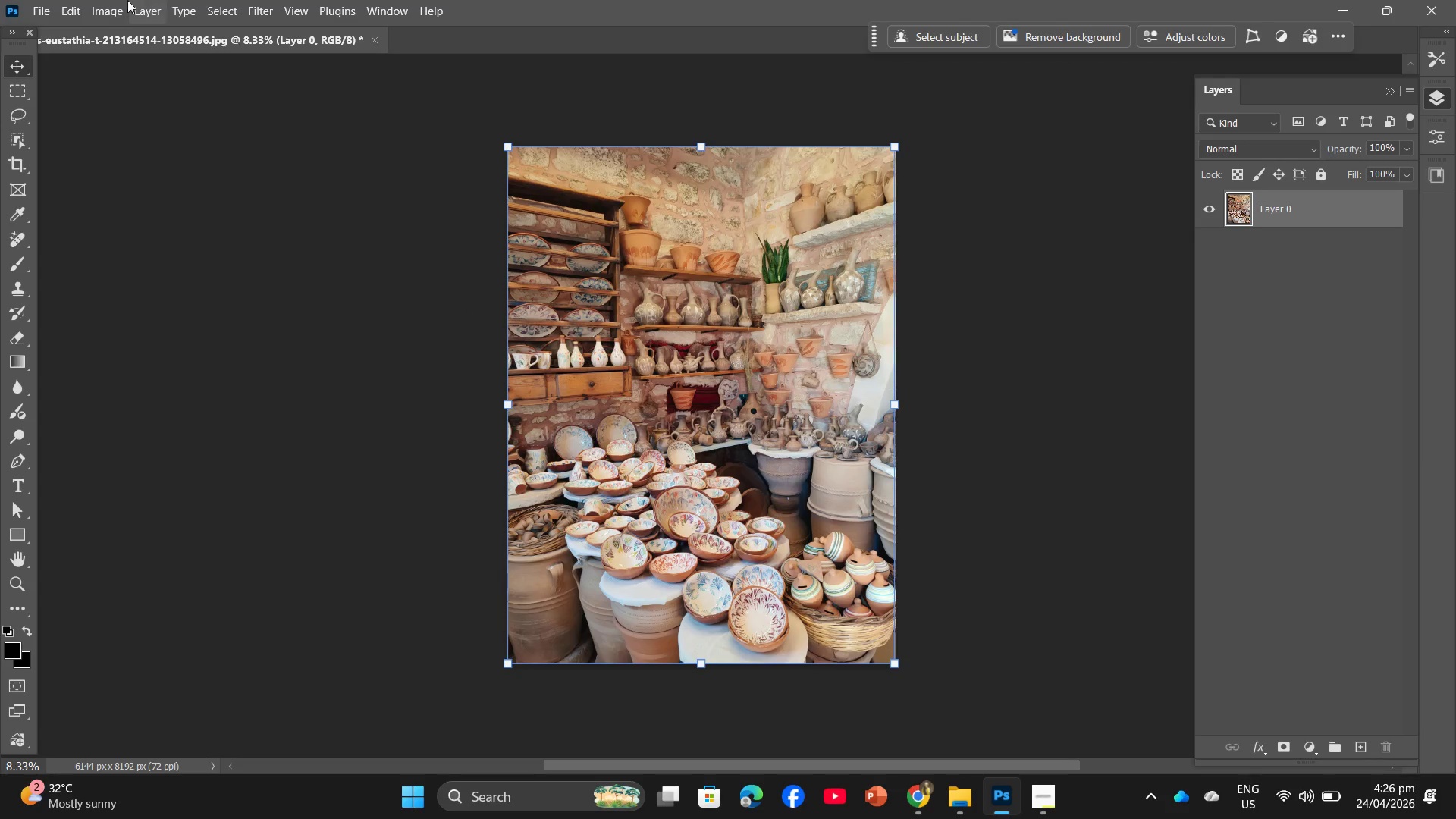 
left_click([100, 0])
 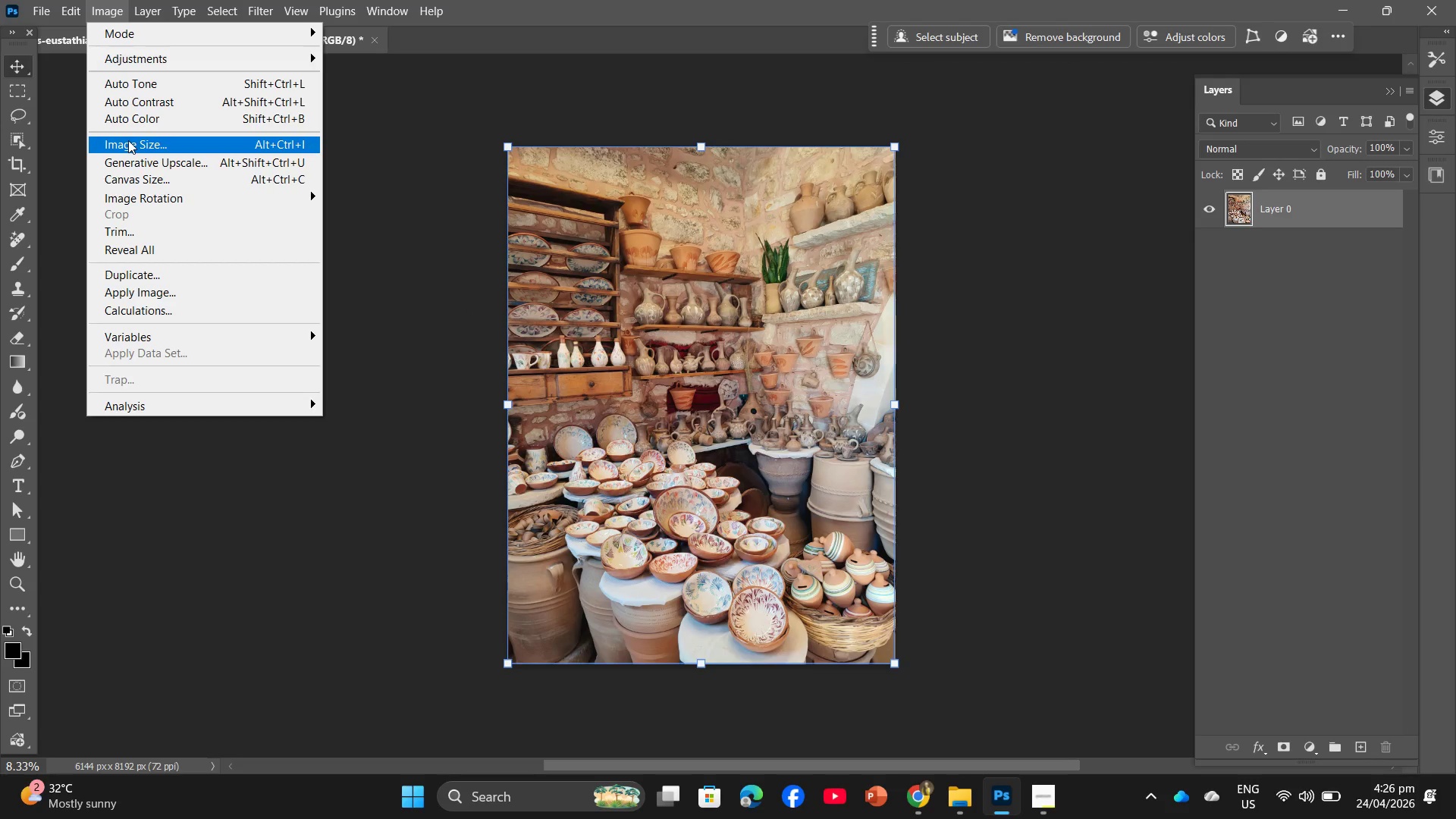 
left_click([128, 140])
 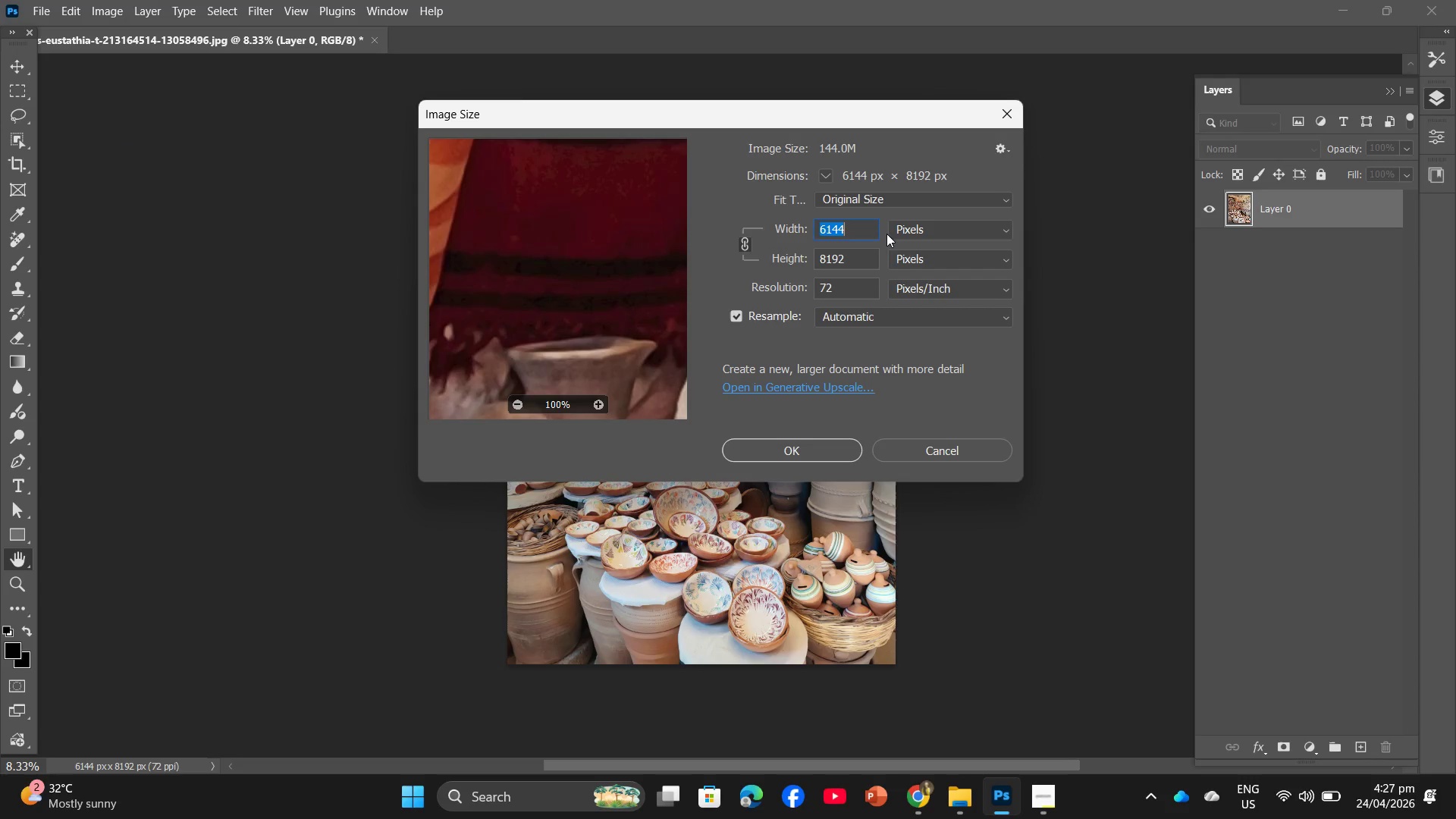 
key(Numpad2)
 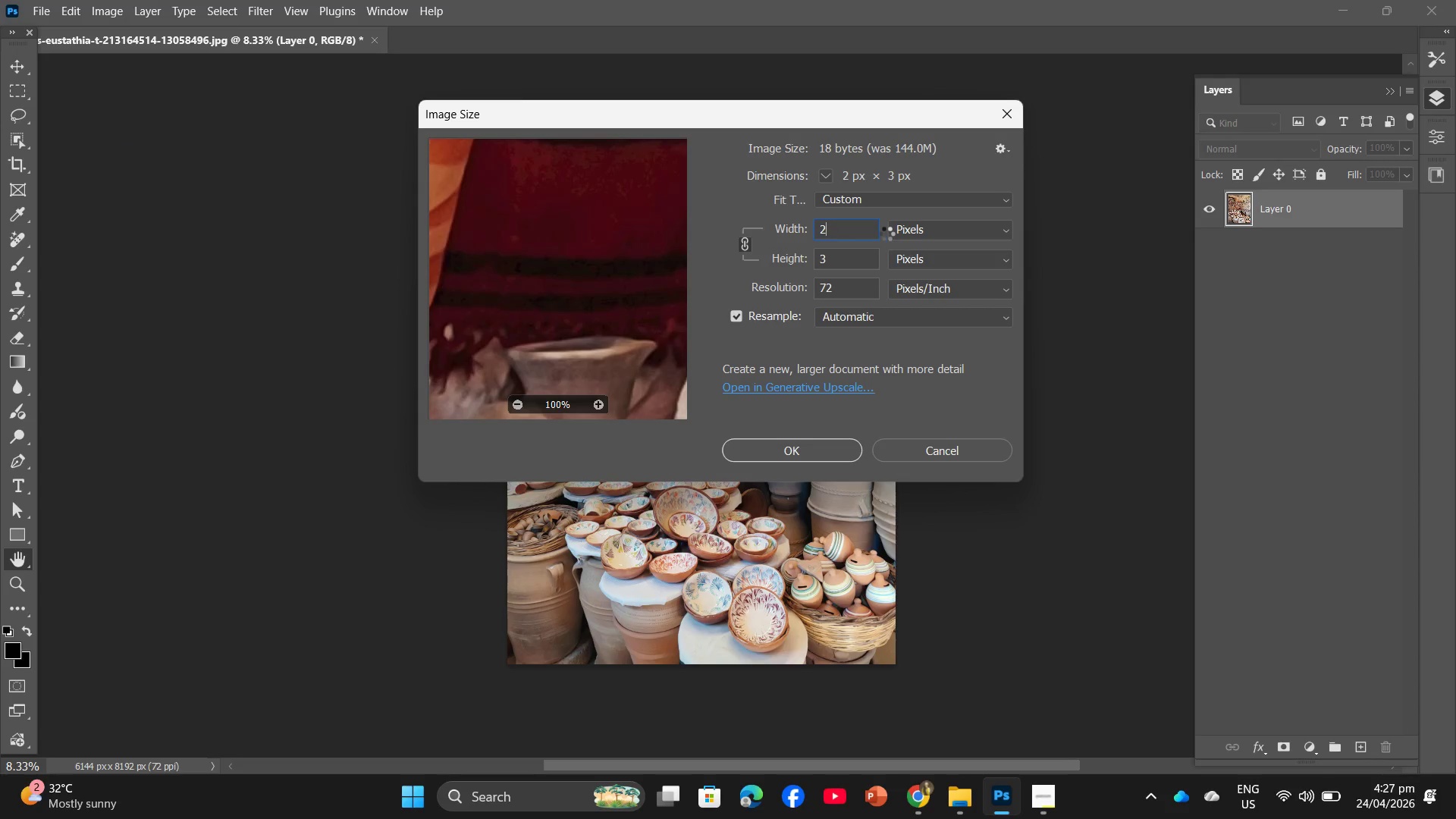 
key(Numpad0)
 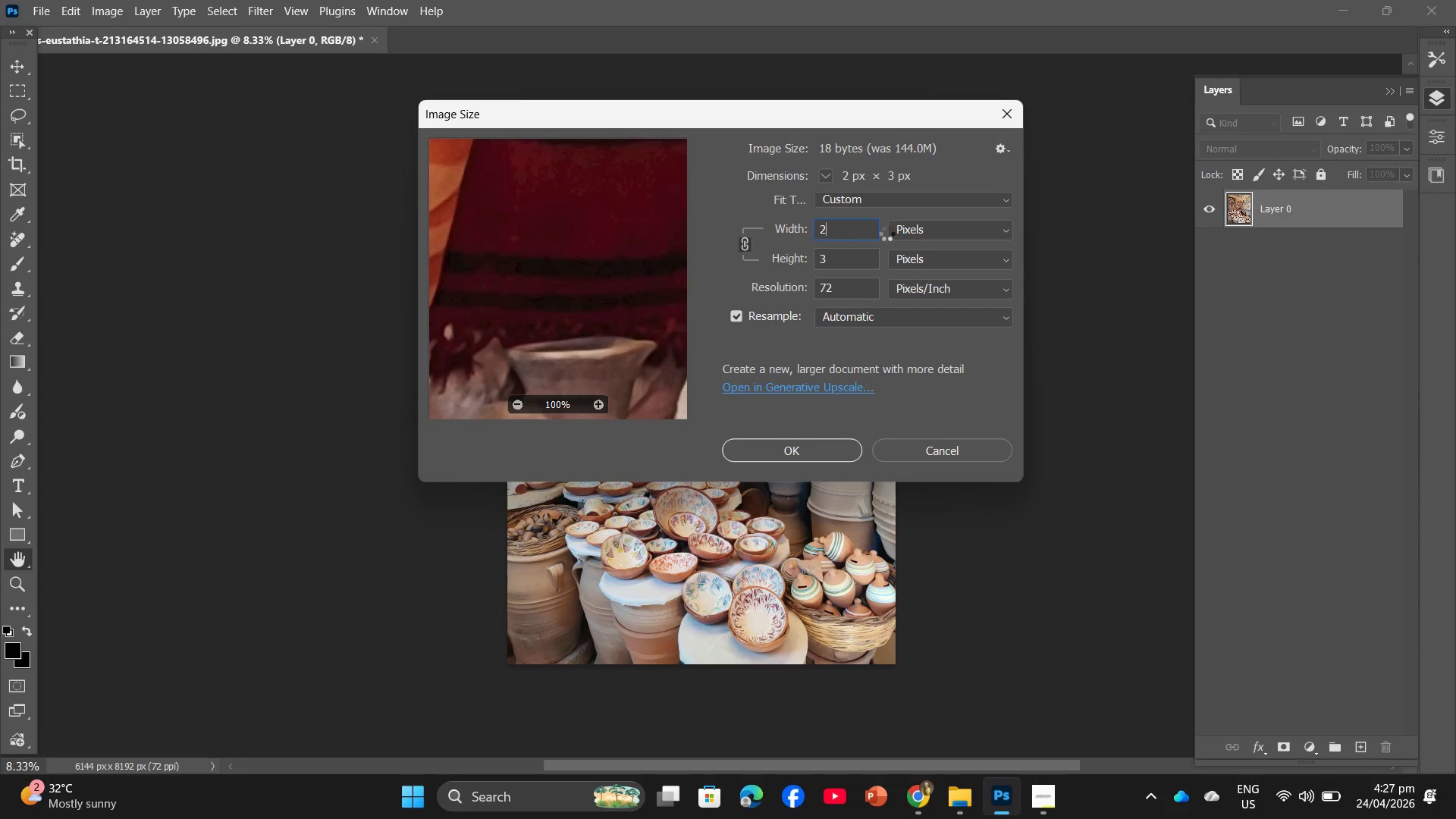 
key(Numpad0)
 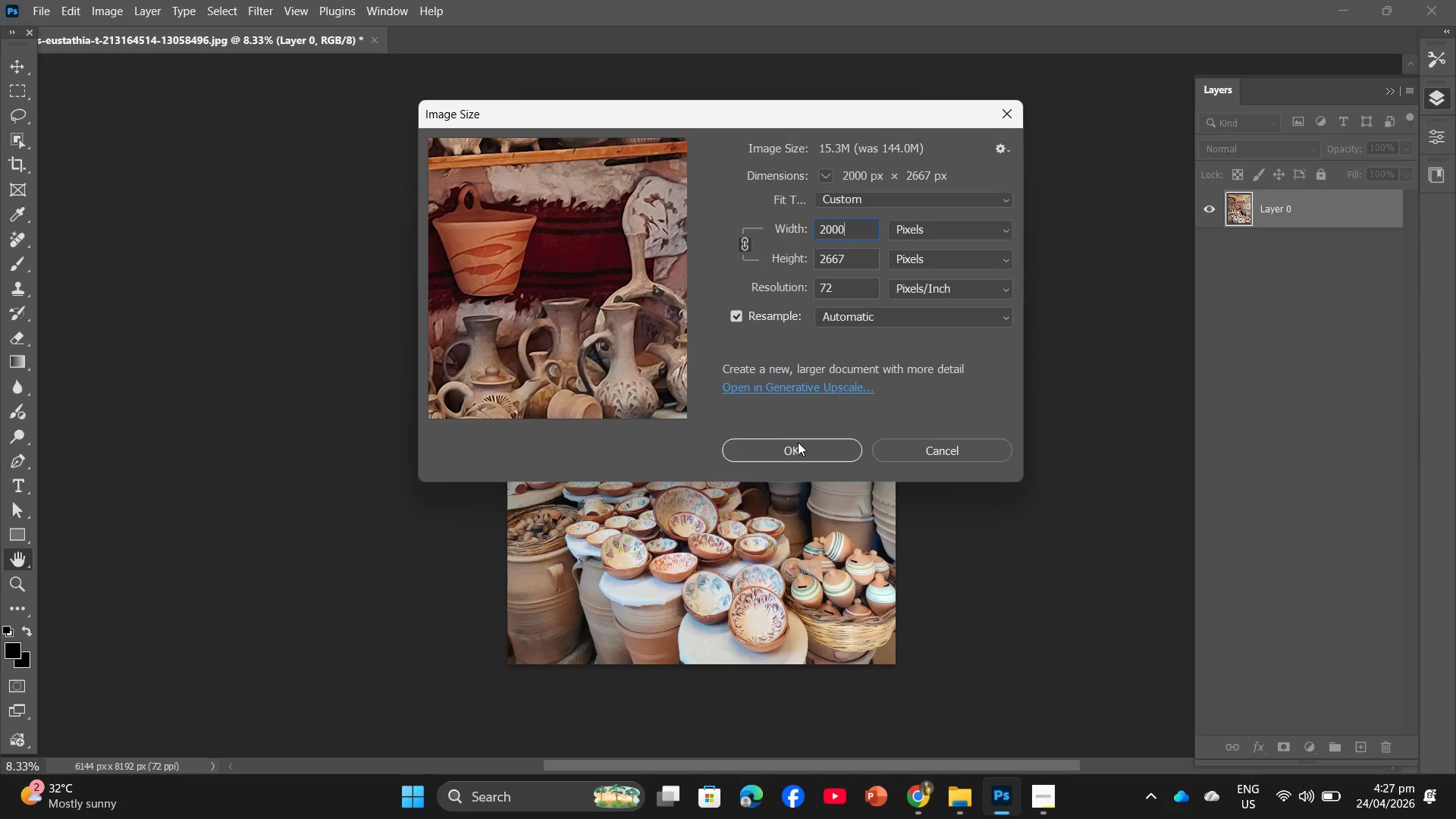 
left_click([798, 453])
 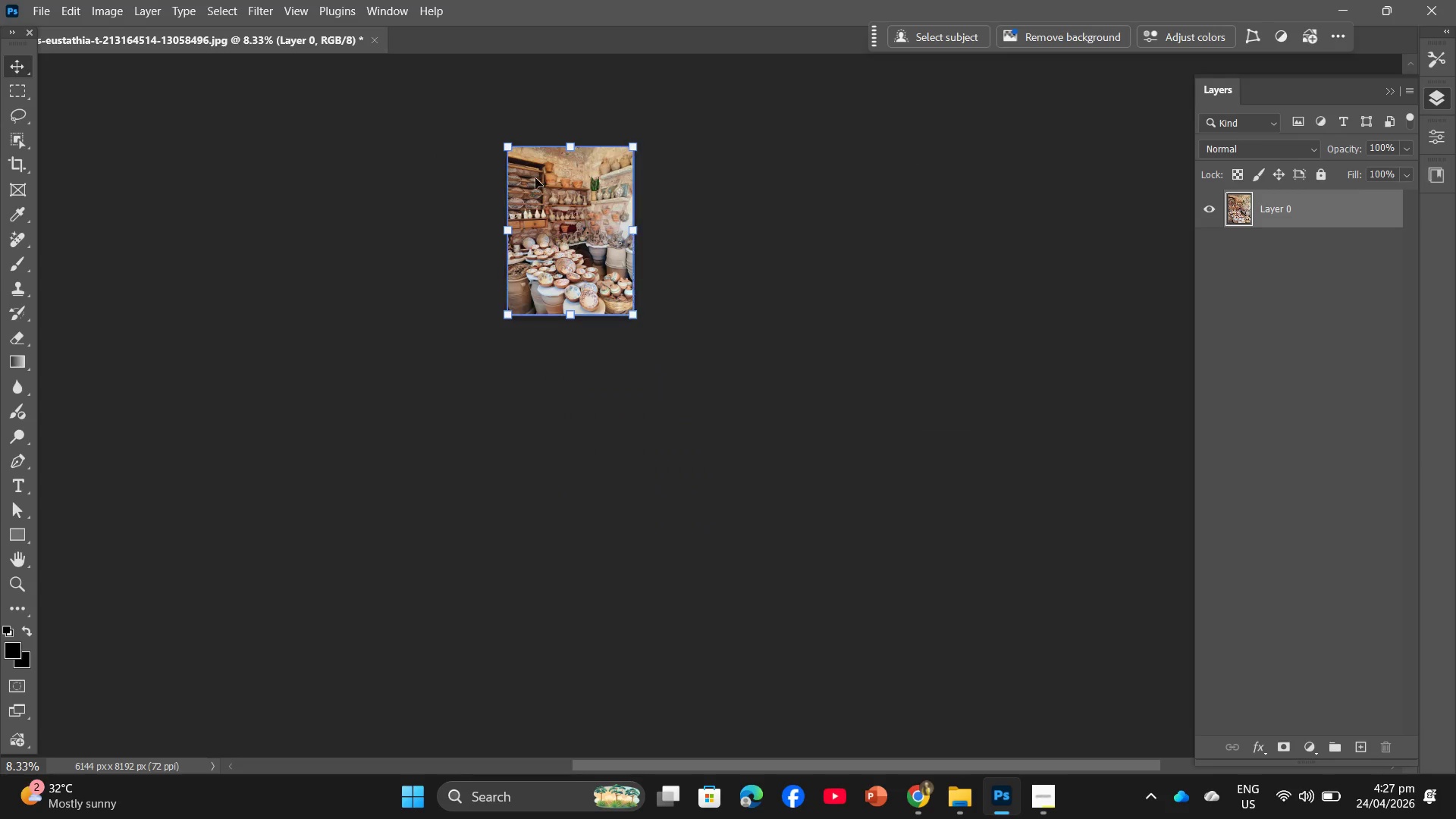 
hold_key(key=Space, duration=1.47)
 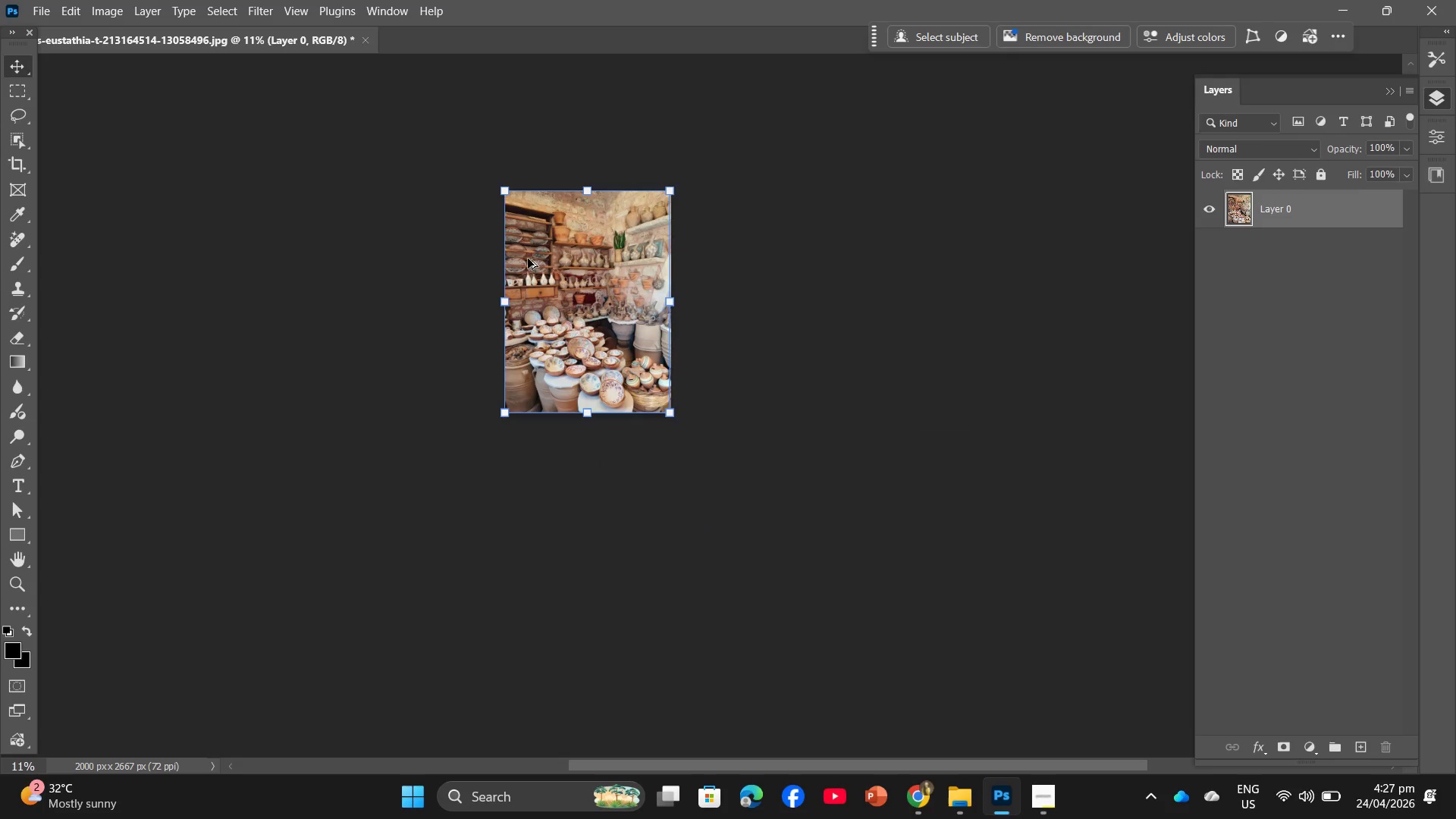 
left_click_drag(start_coordinate=[389, 144], to_coordinate=[426, 240])
 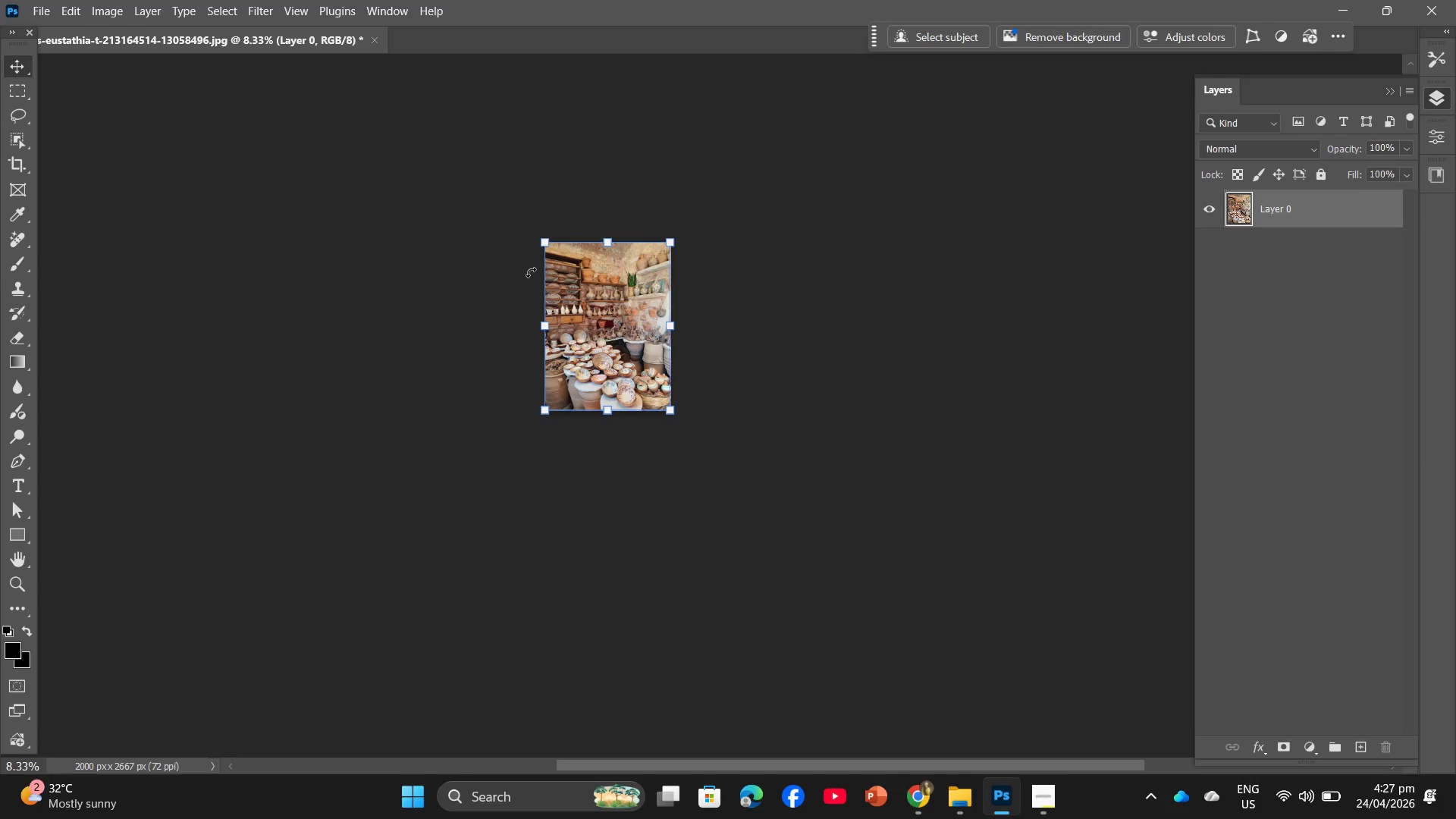 
hold_key(key=AltLeft, duration=2.5)
scroll: coordinate [521, 241], scroll_direction: up, amount: 13.0
 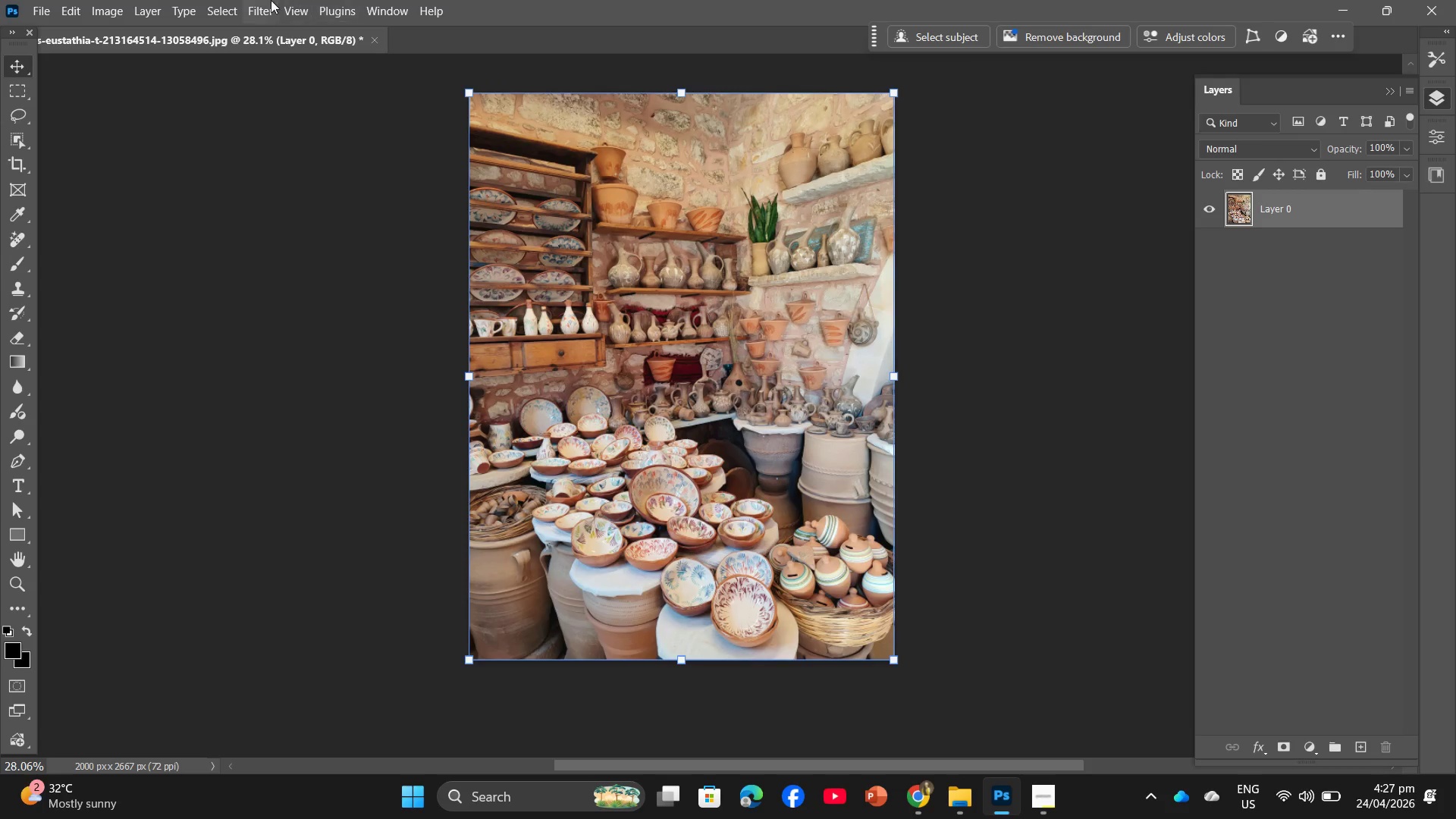 
left_click([259, 0])
 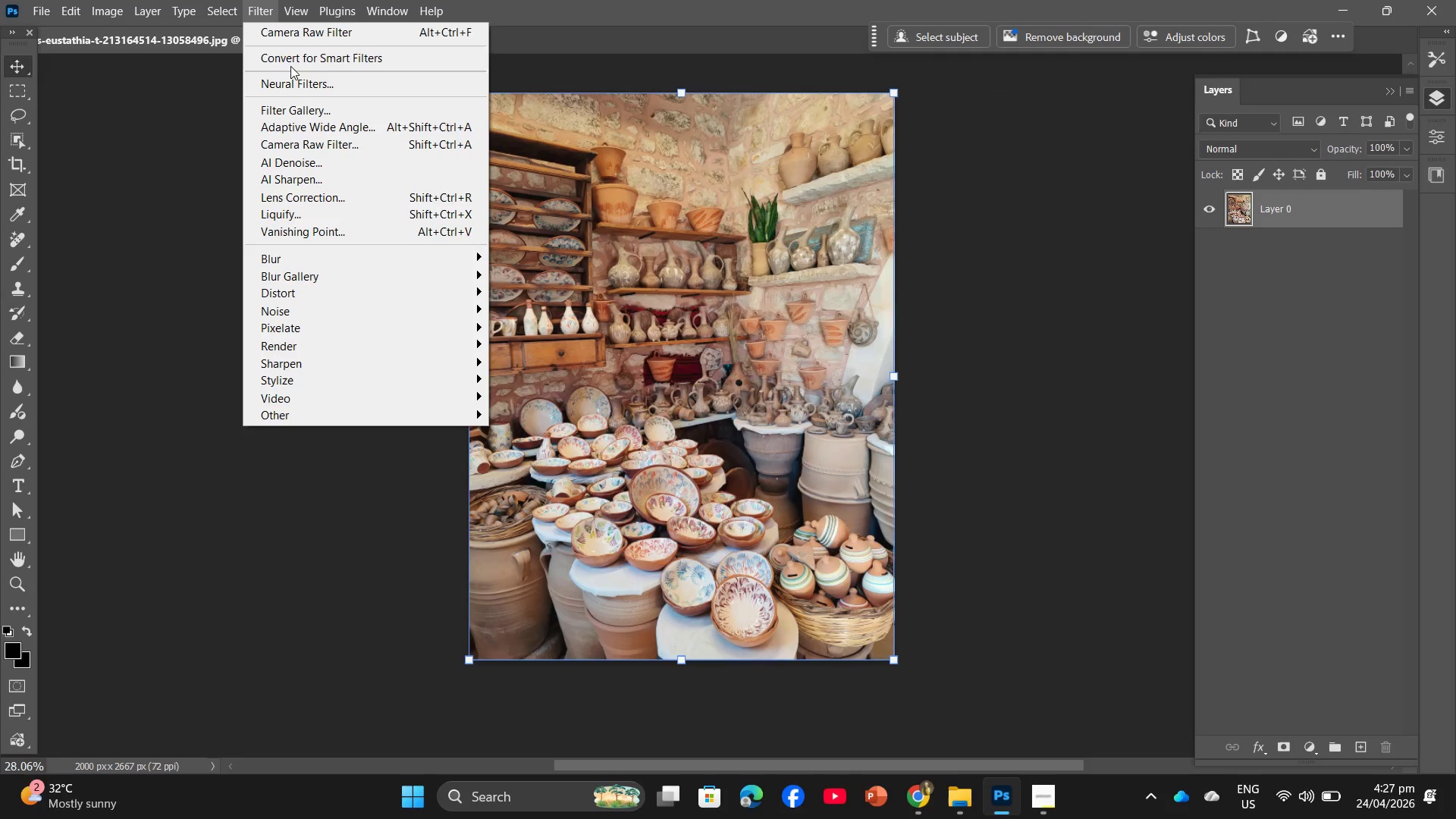 
left_click([290, 58])
 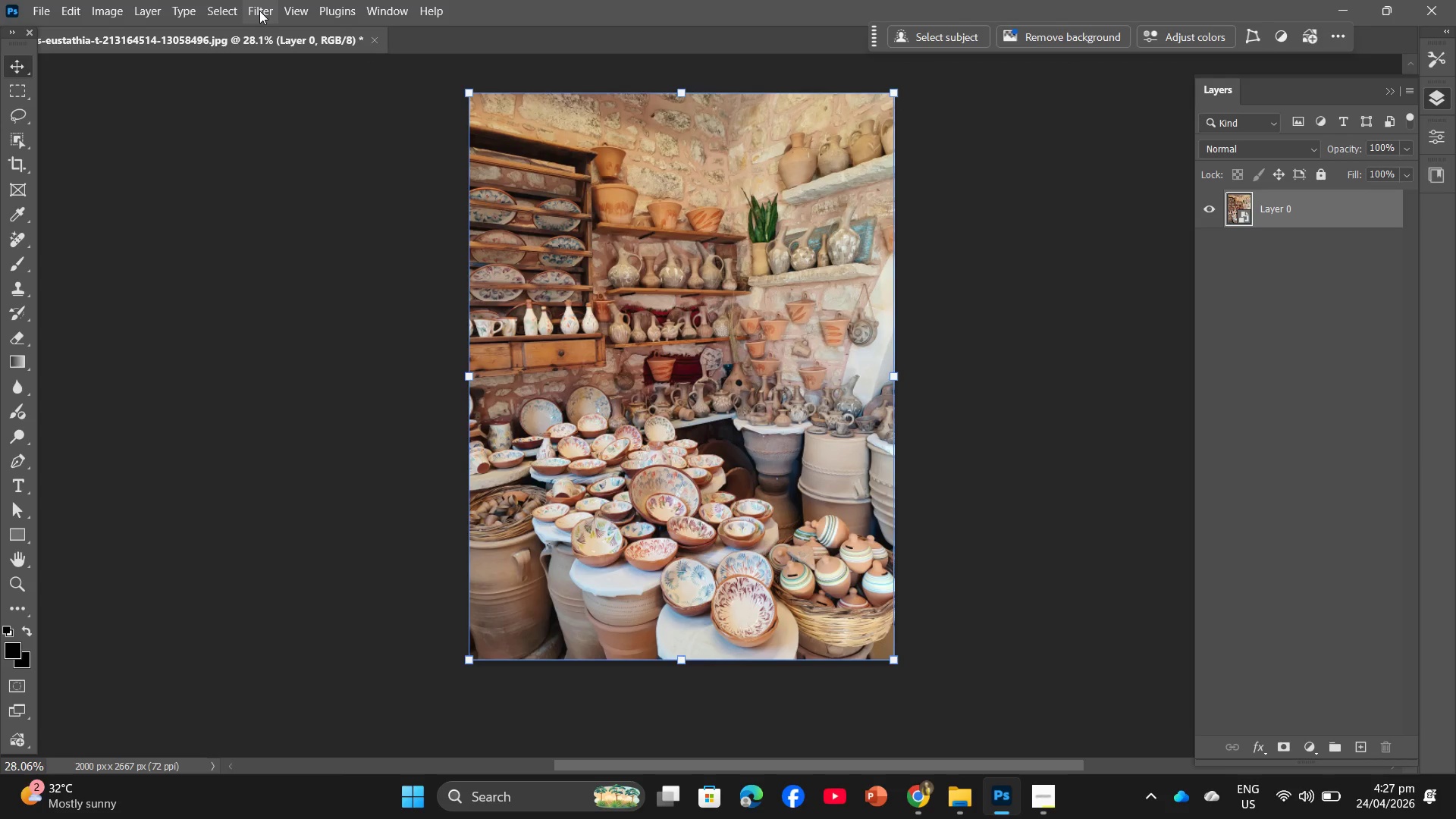 
left_click([259, 11])
 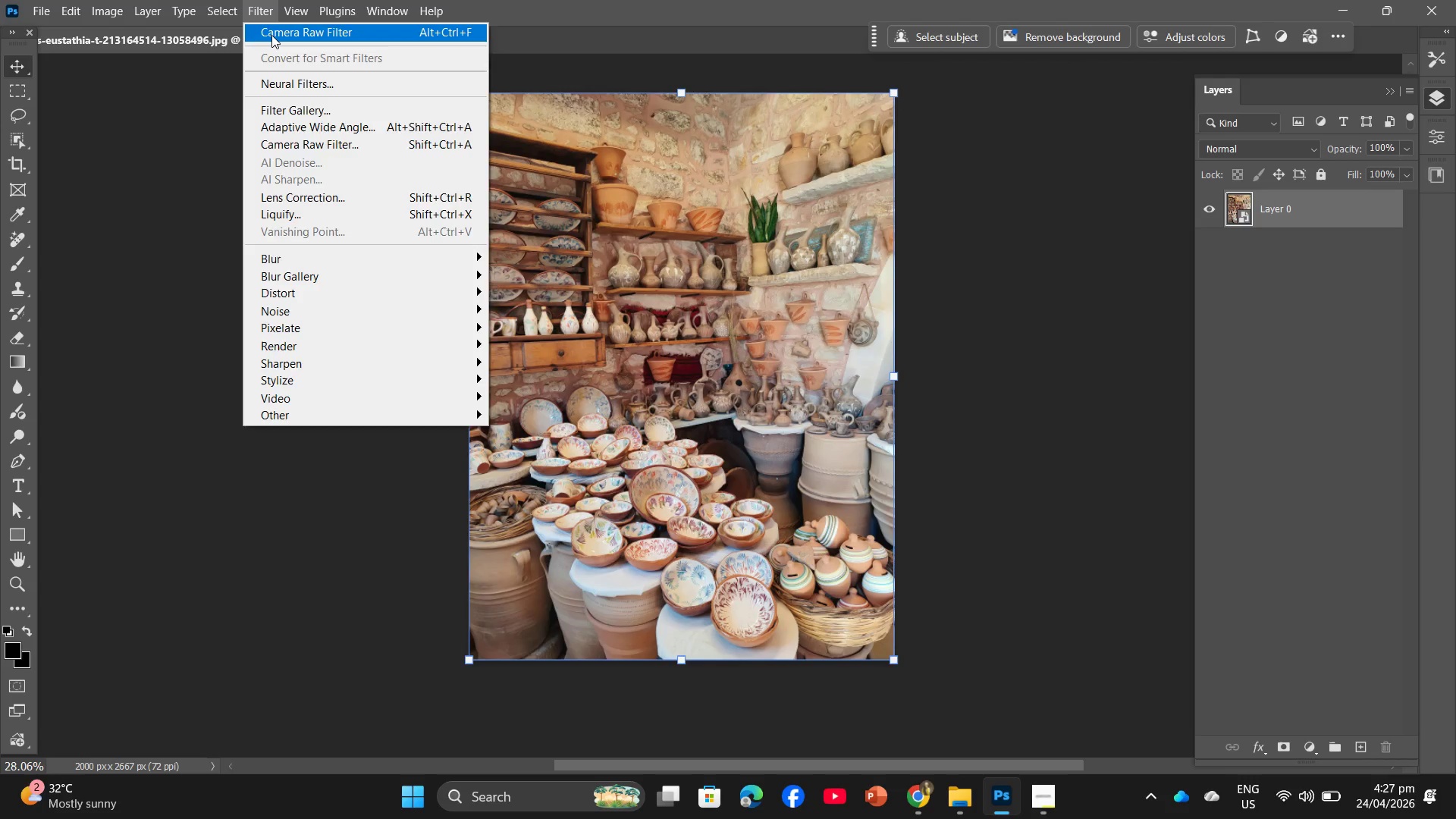 
left_click([271, 35])
 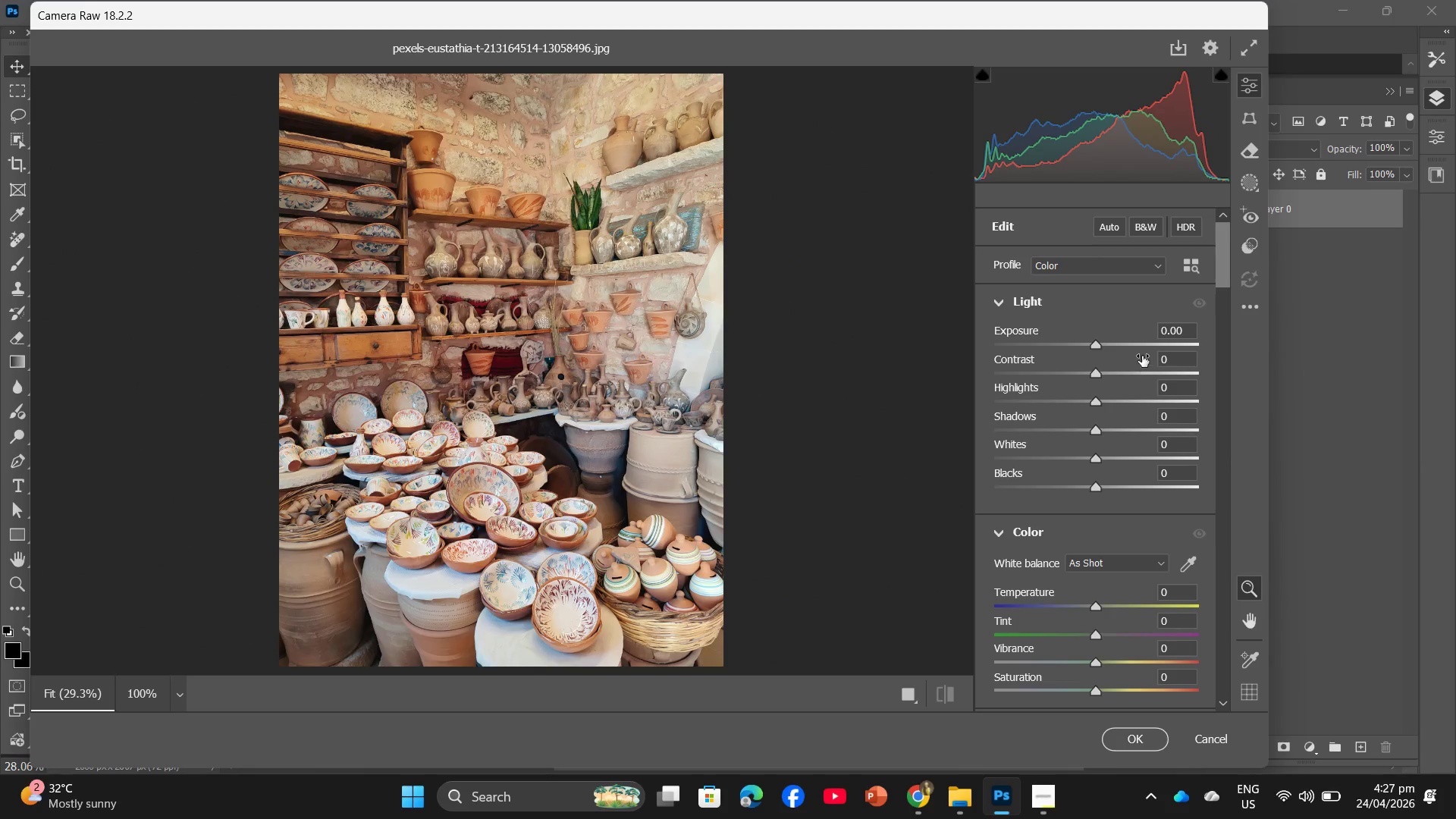 
left_click([1186, 334])
 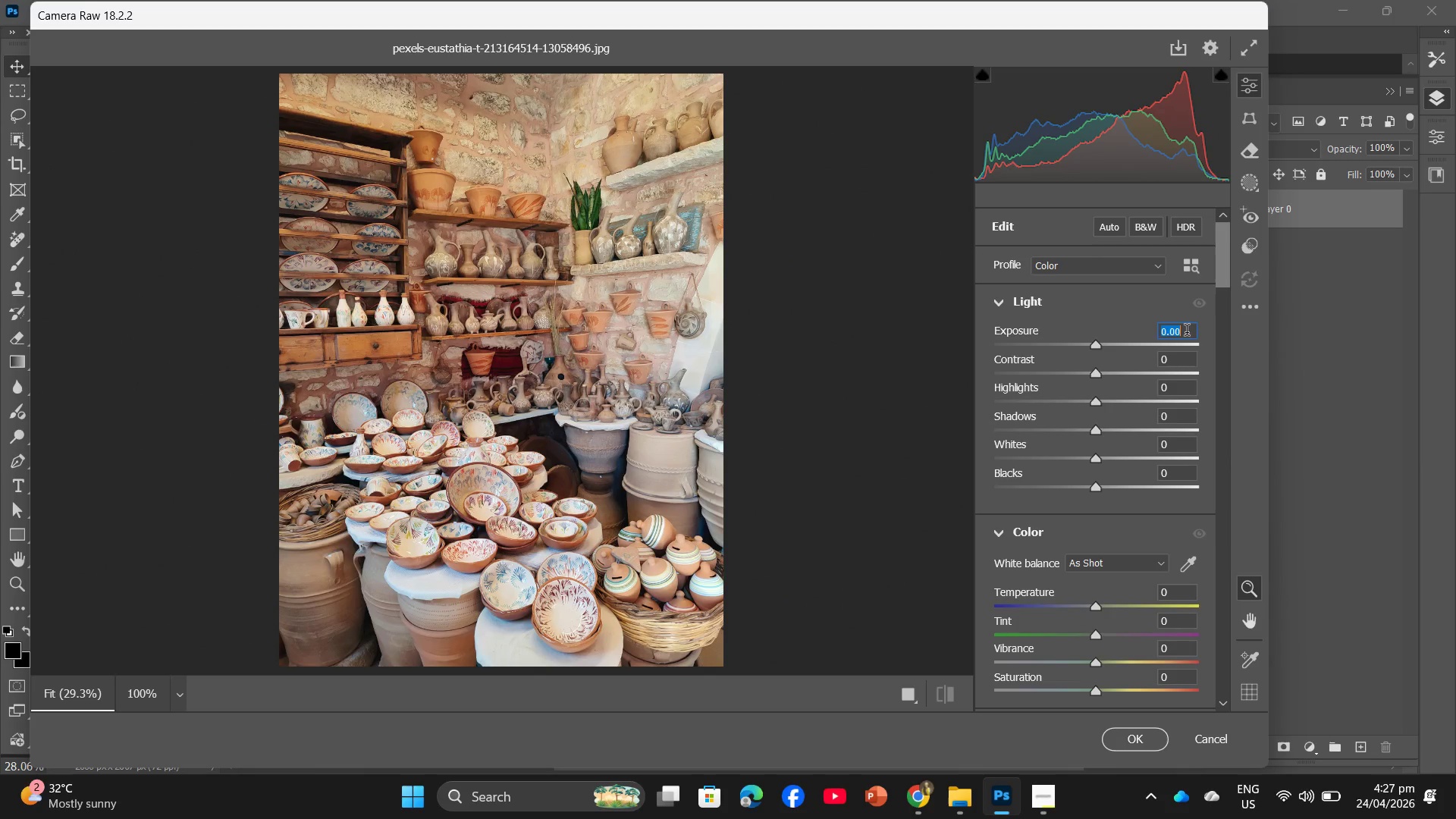 
key(NumpadDecimal)
 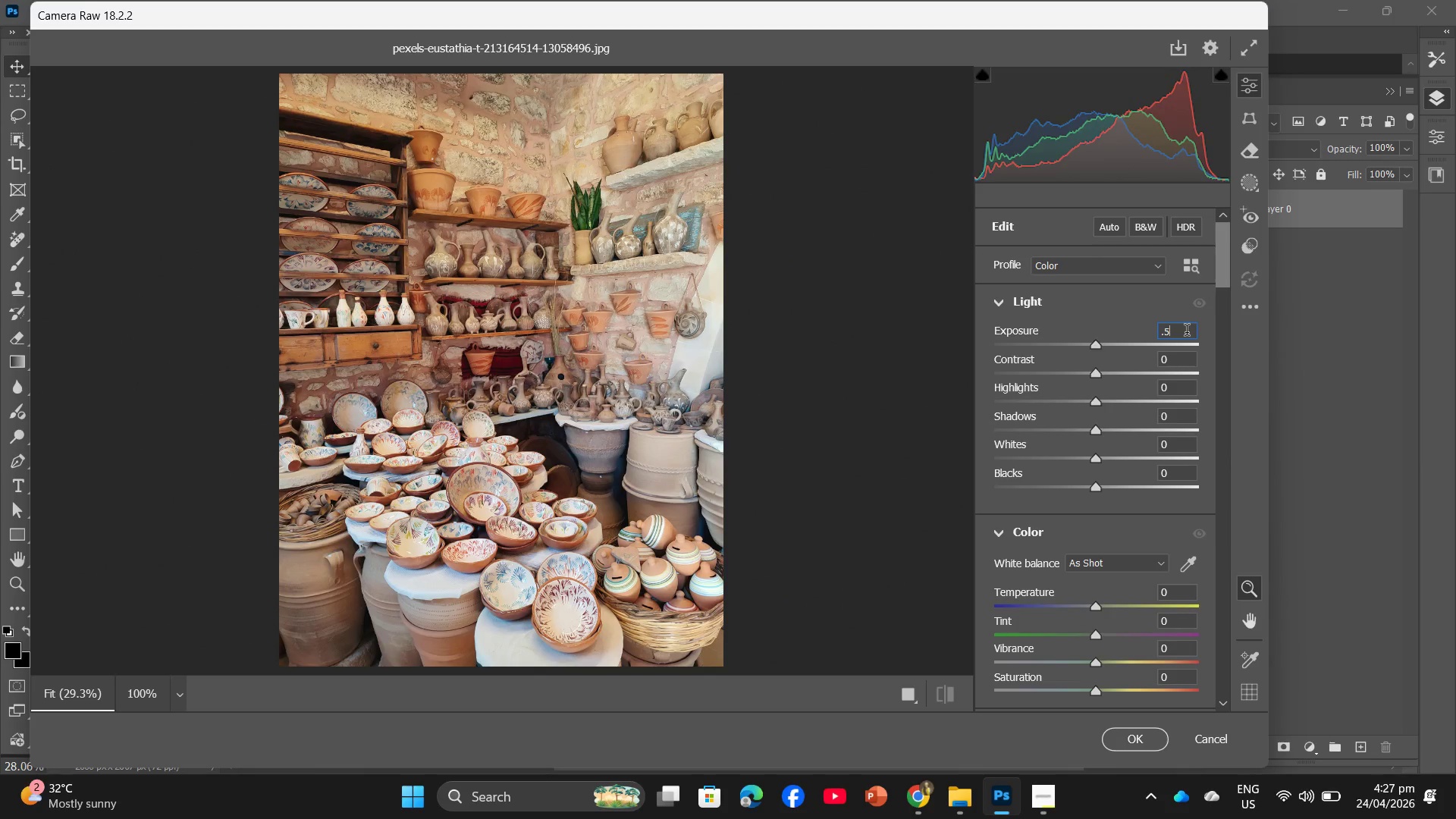 
key(Numpad5)
 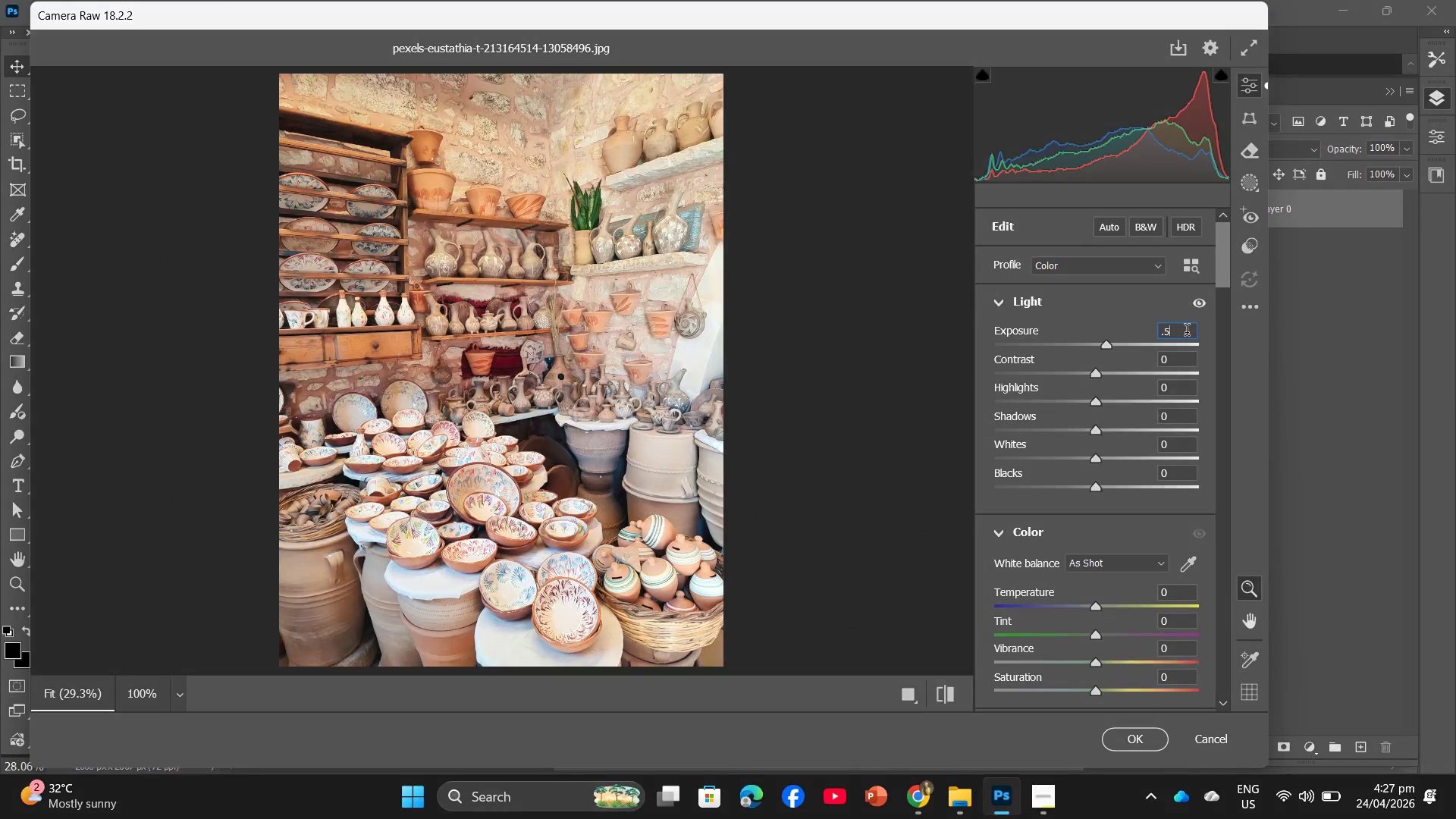 
key(Numpad0)
 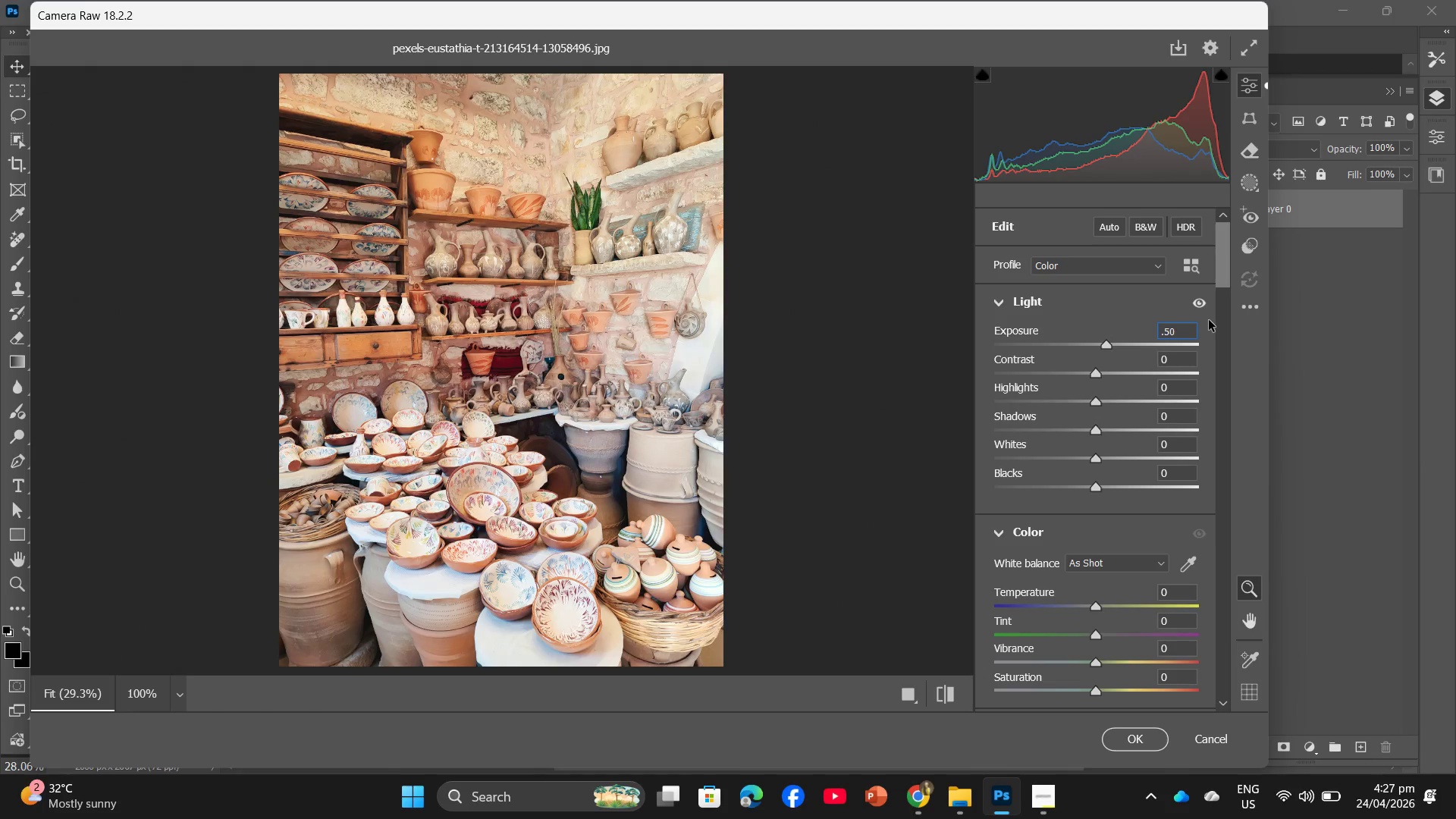 
key(Backspace)
 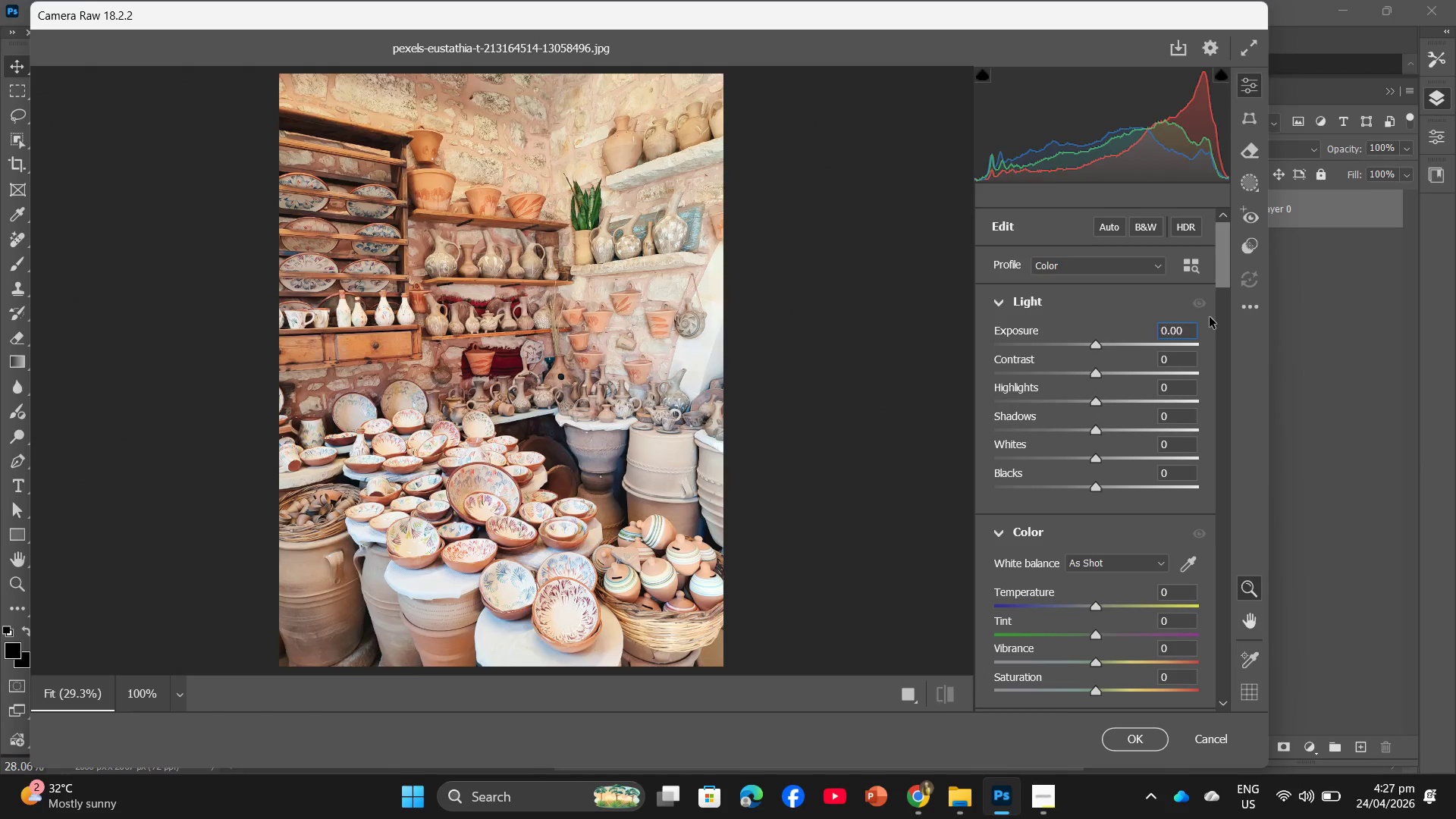 
key(Backspace)
 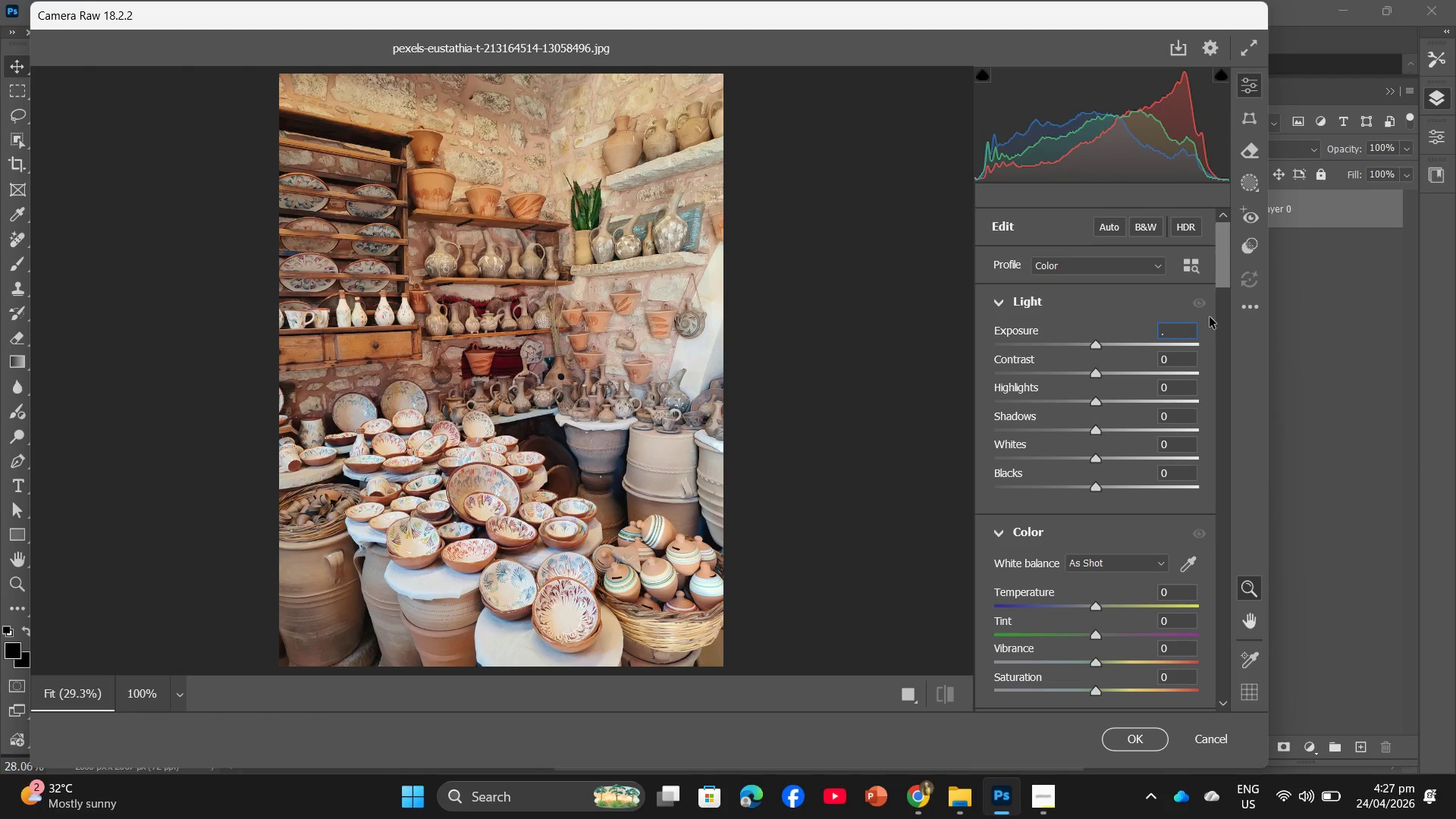 
key(Numpad4)
 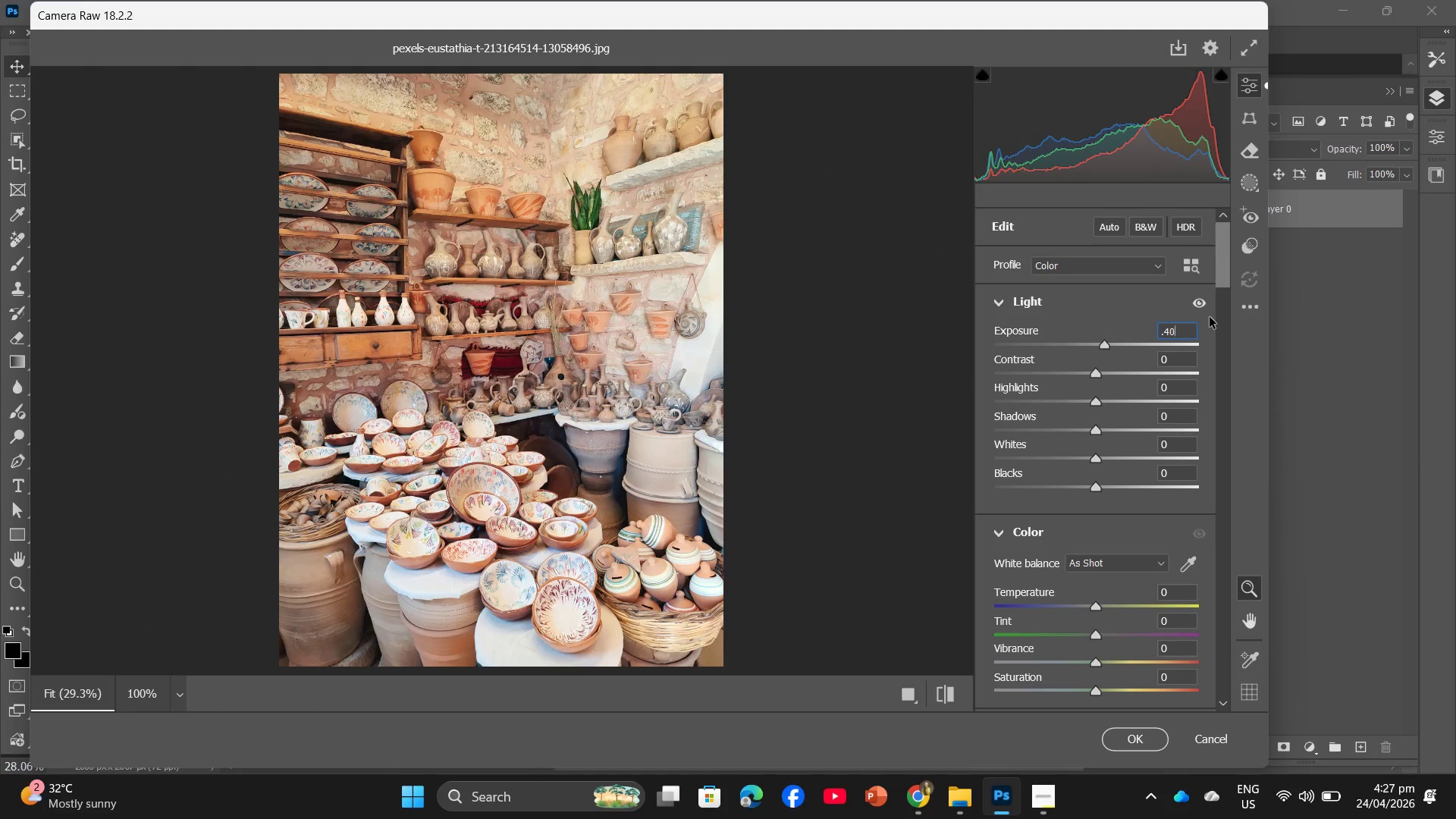 
key(Numpad0)
 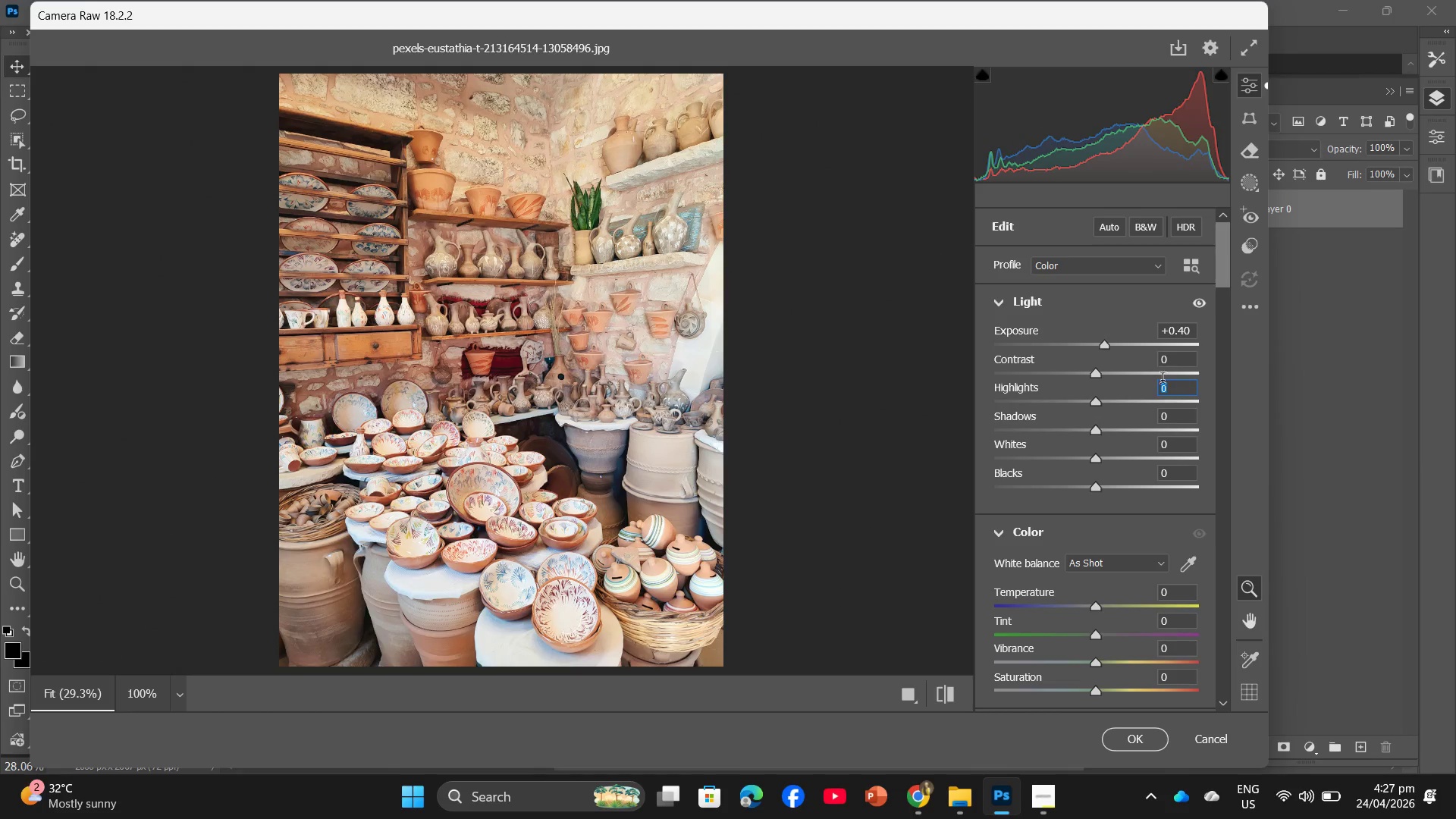 
left_click([1184, 327])
 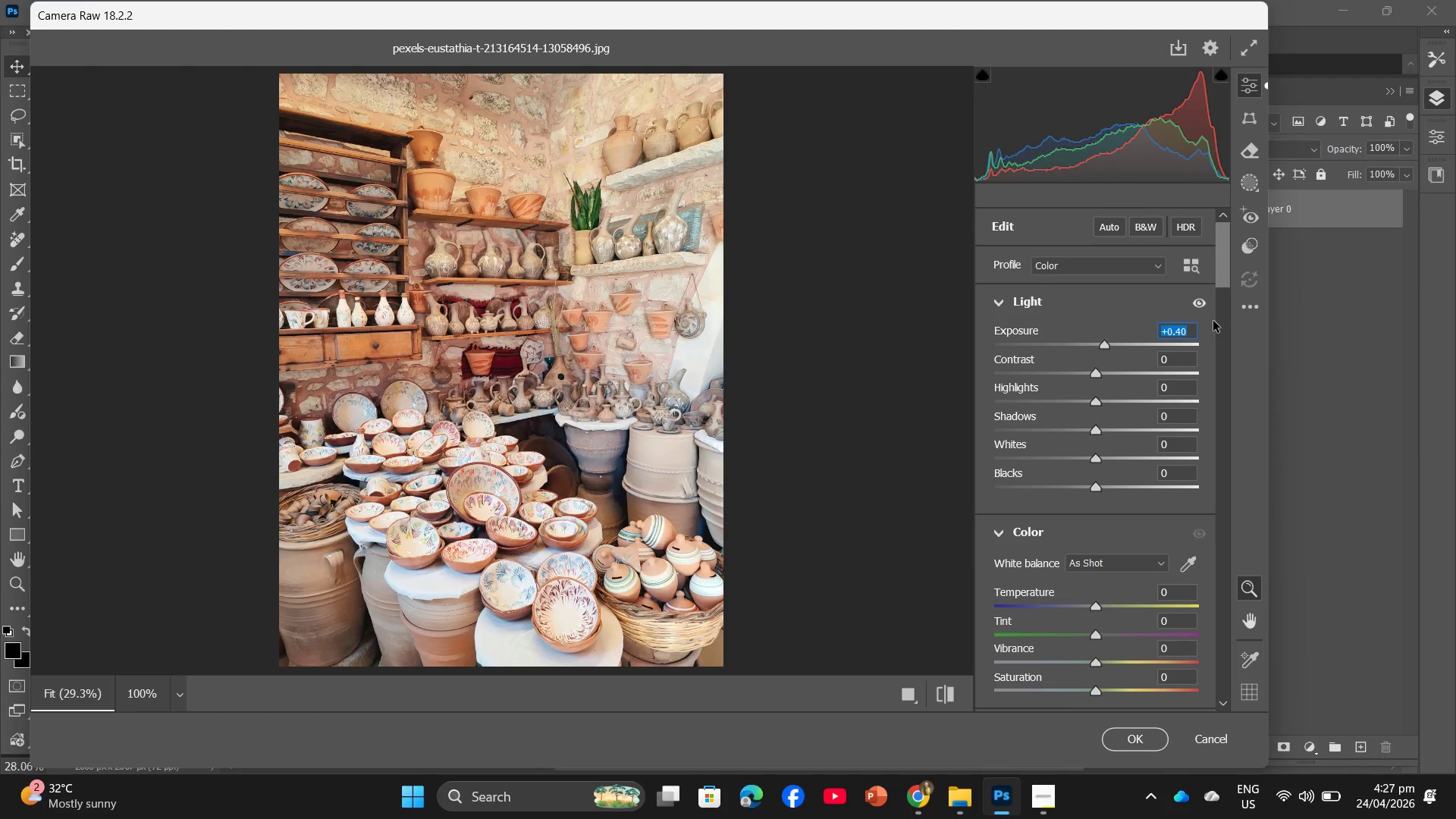 
key(Backspace)
 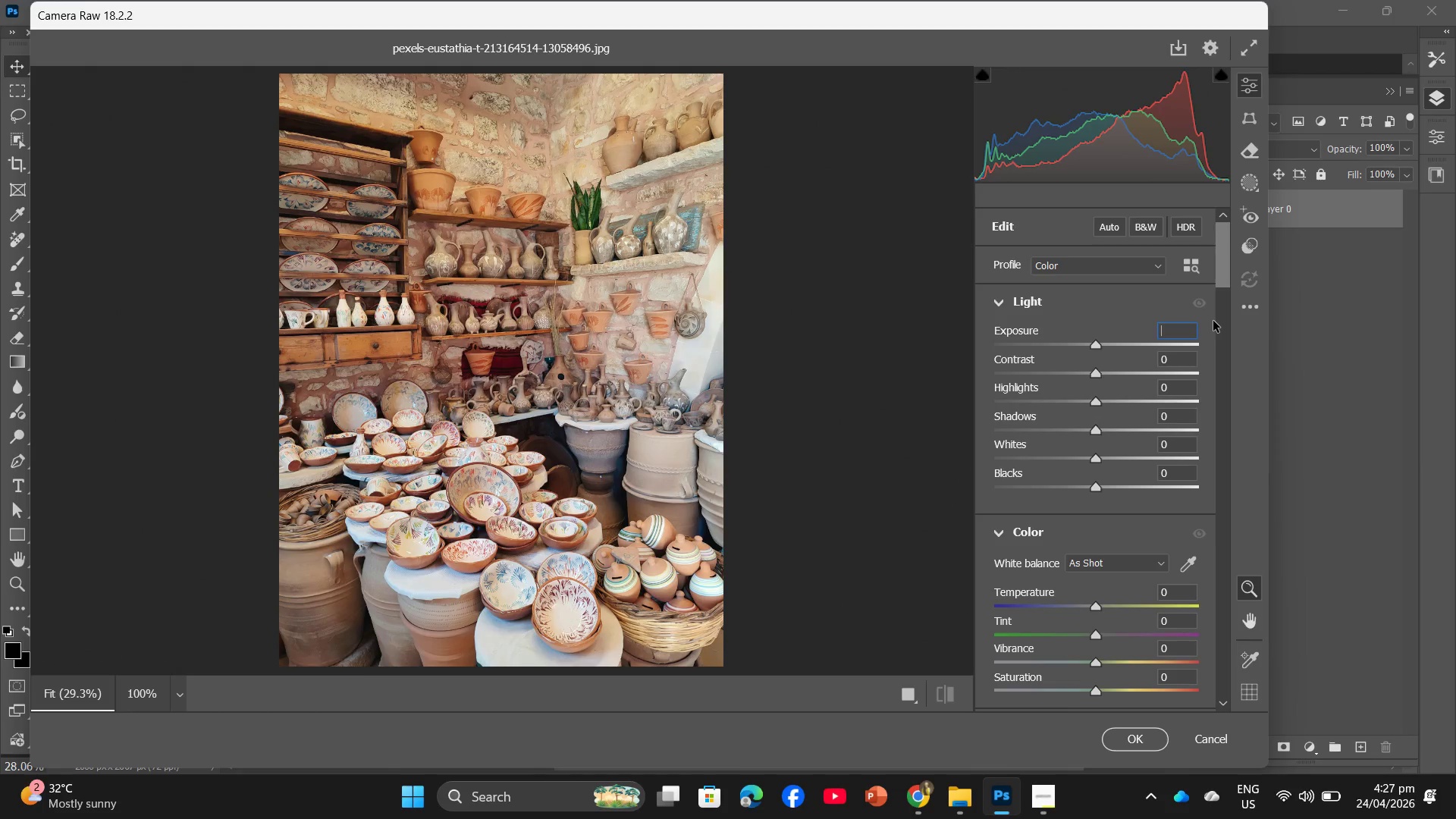 
key(NumpadDecimal)
 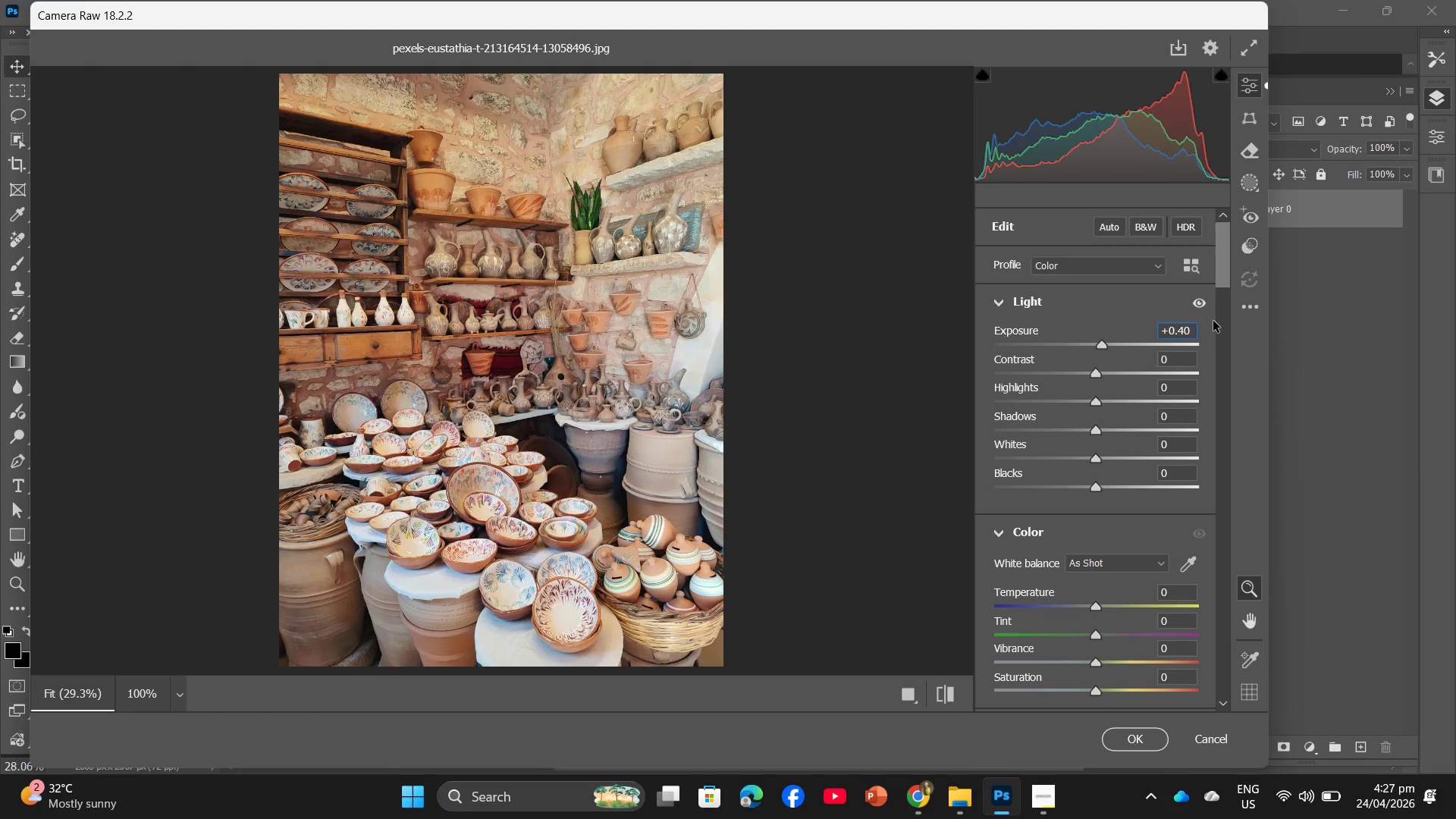 
key(Numpad3)
 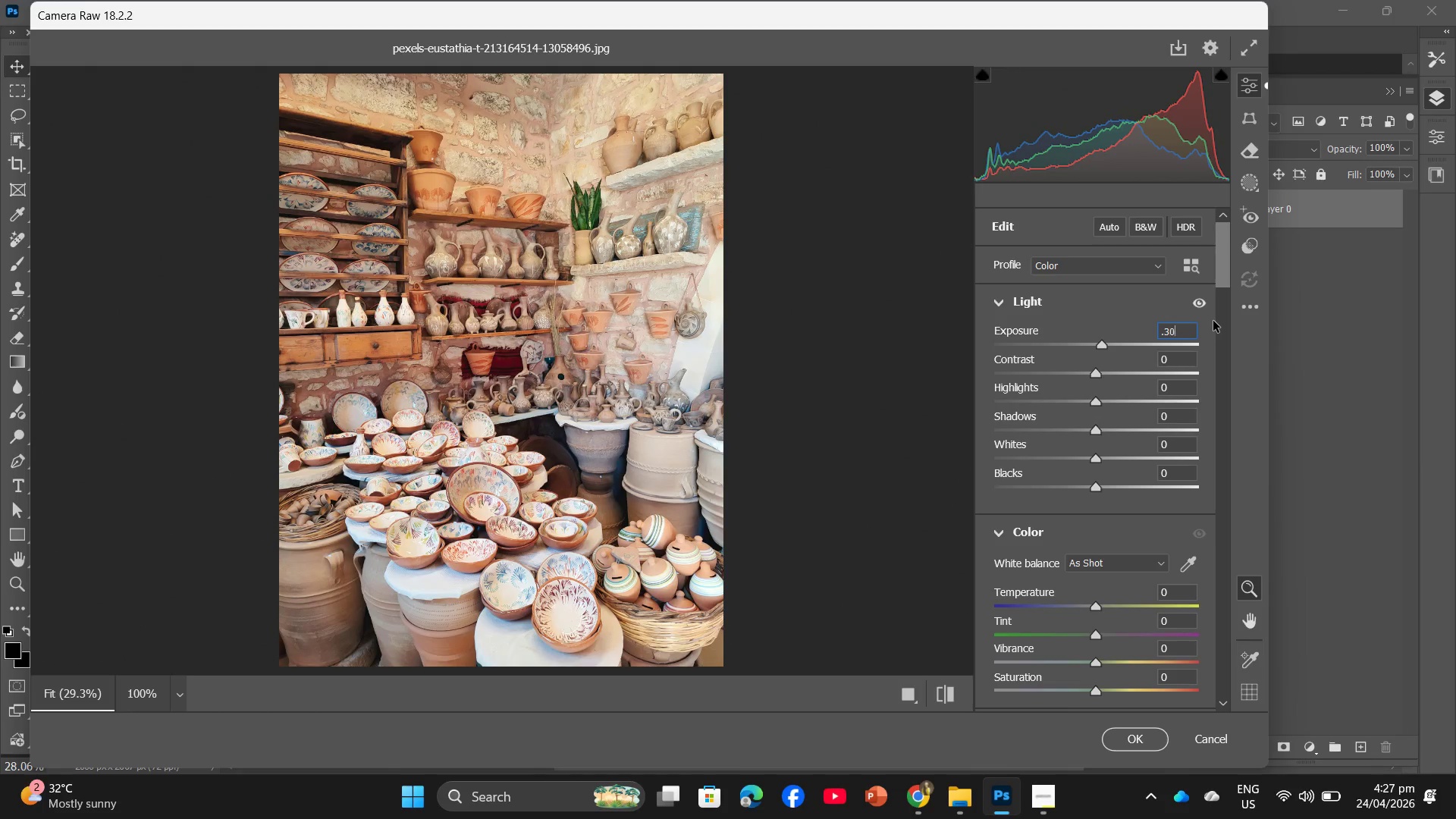 
key(Numpad0)
 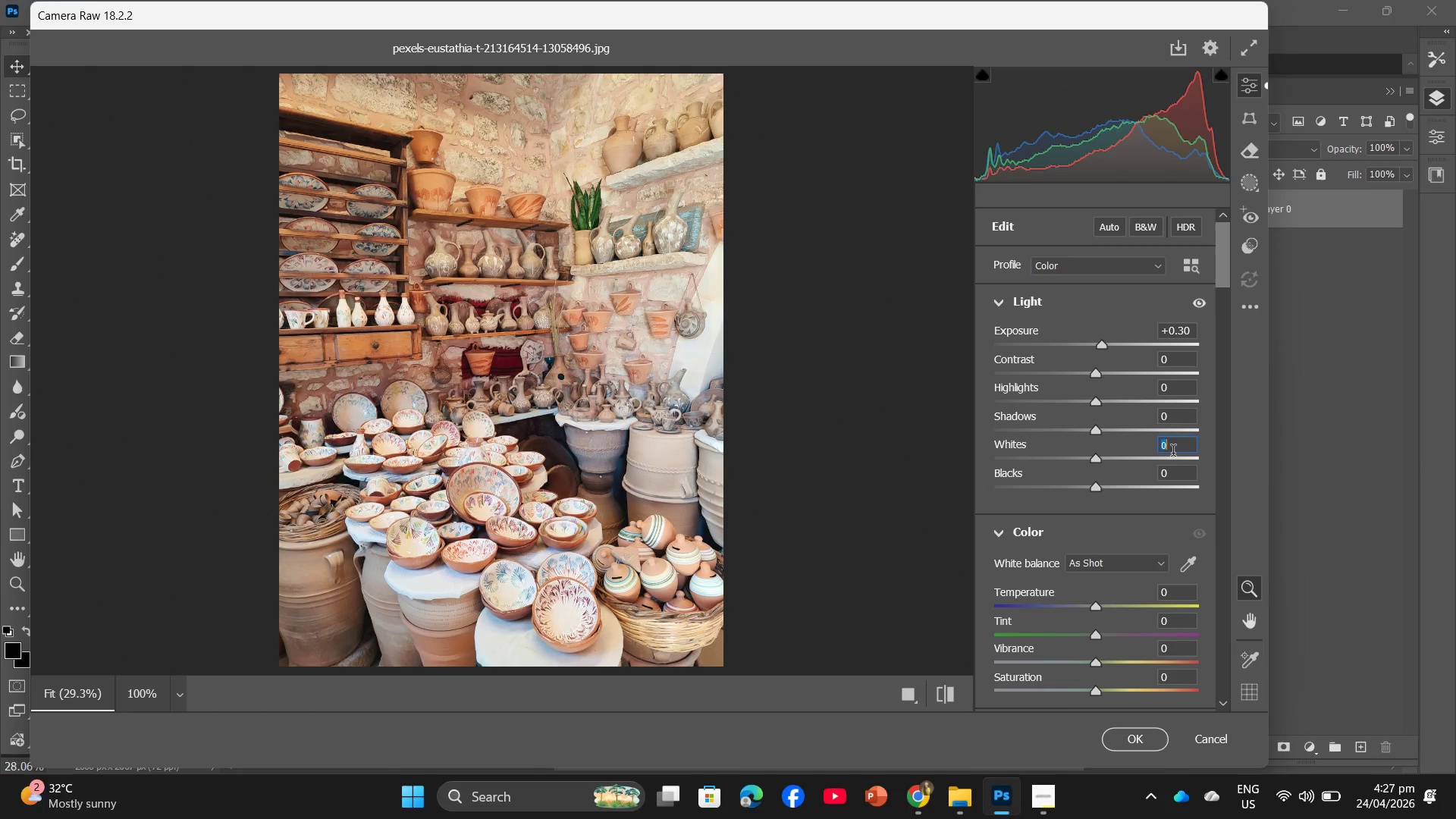 
key(Numpad1)
 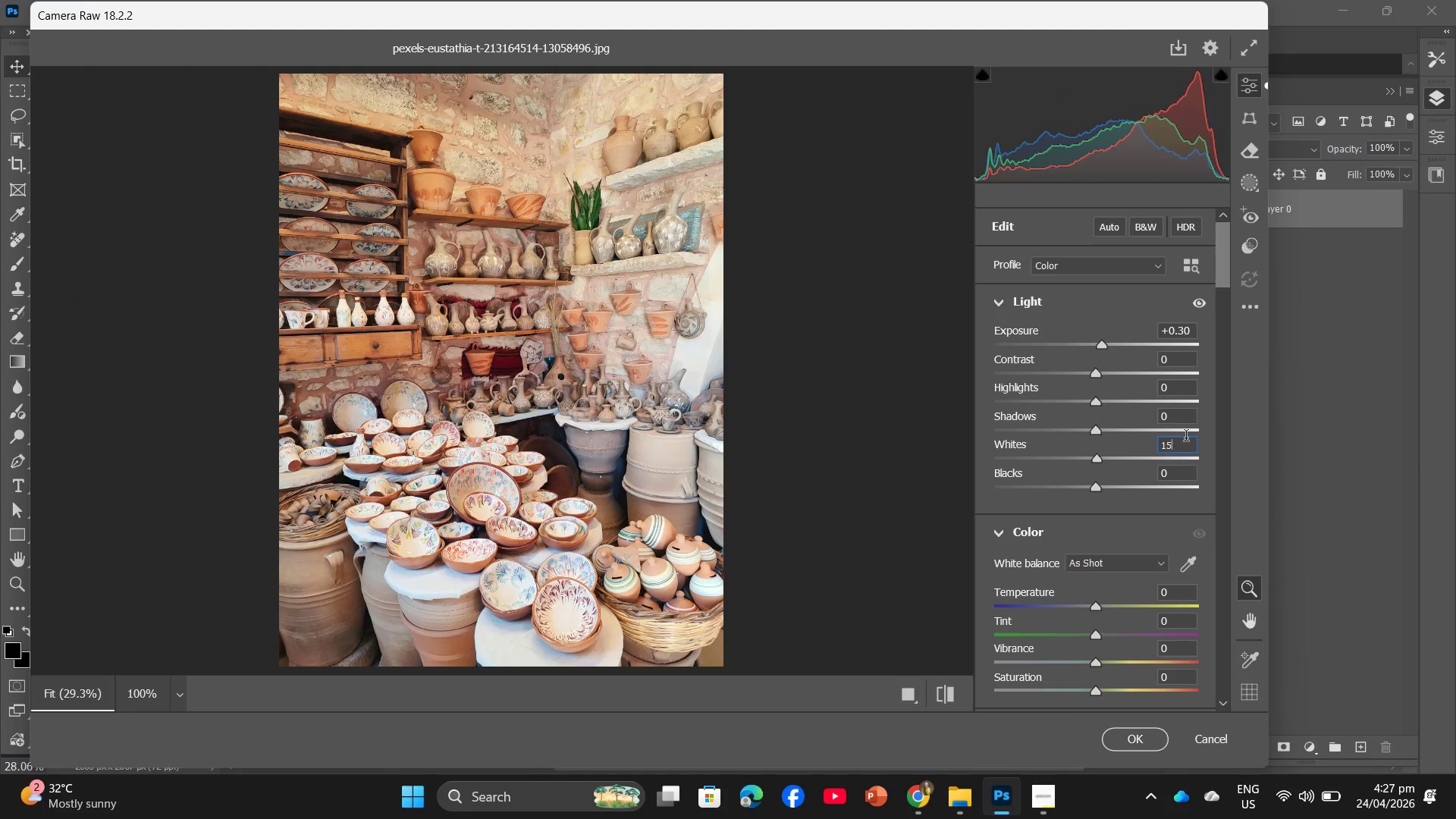 
key(Numpad5)
 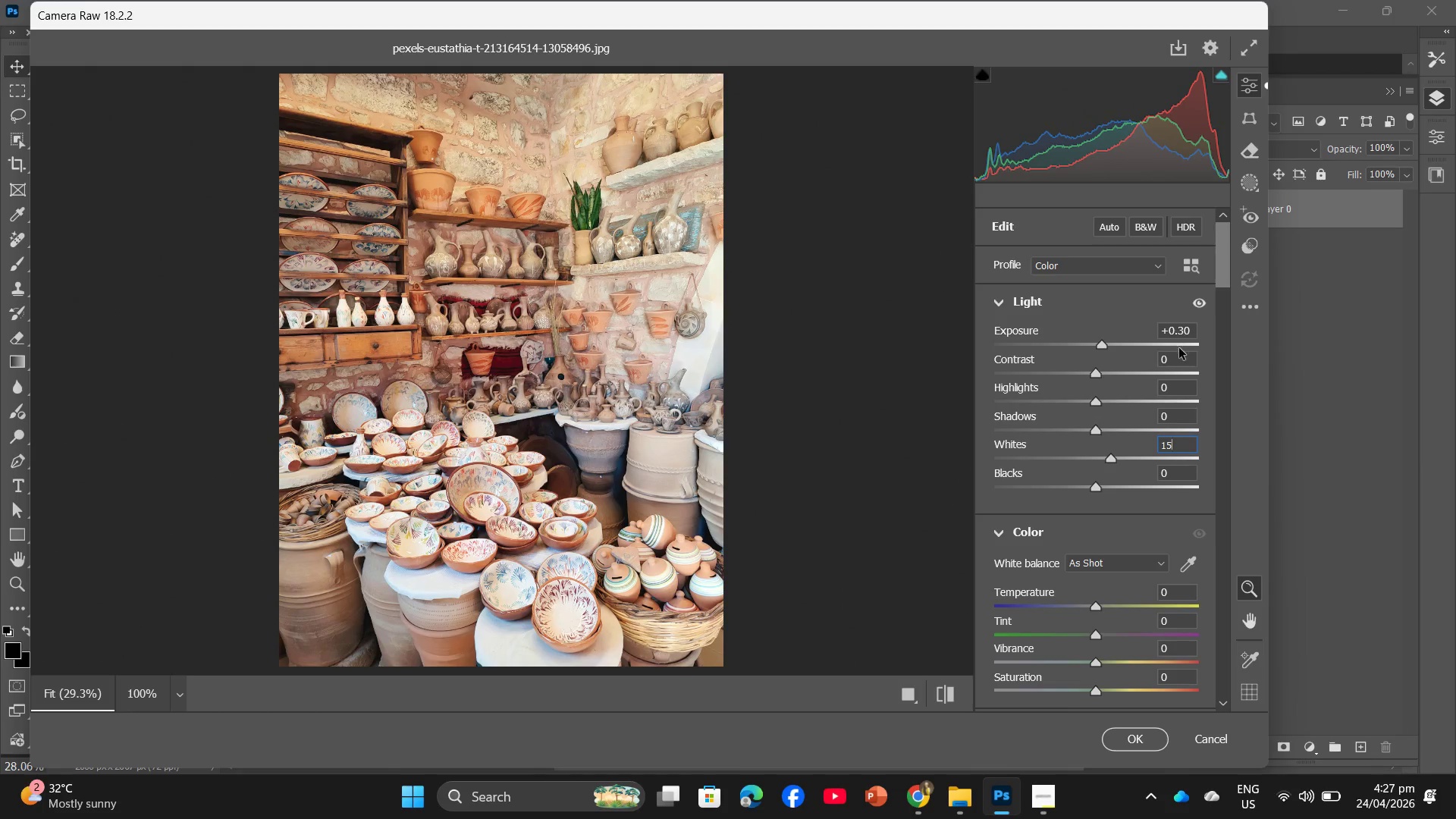 
left_click([1190, 331])
 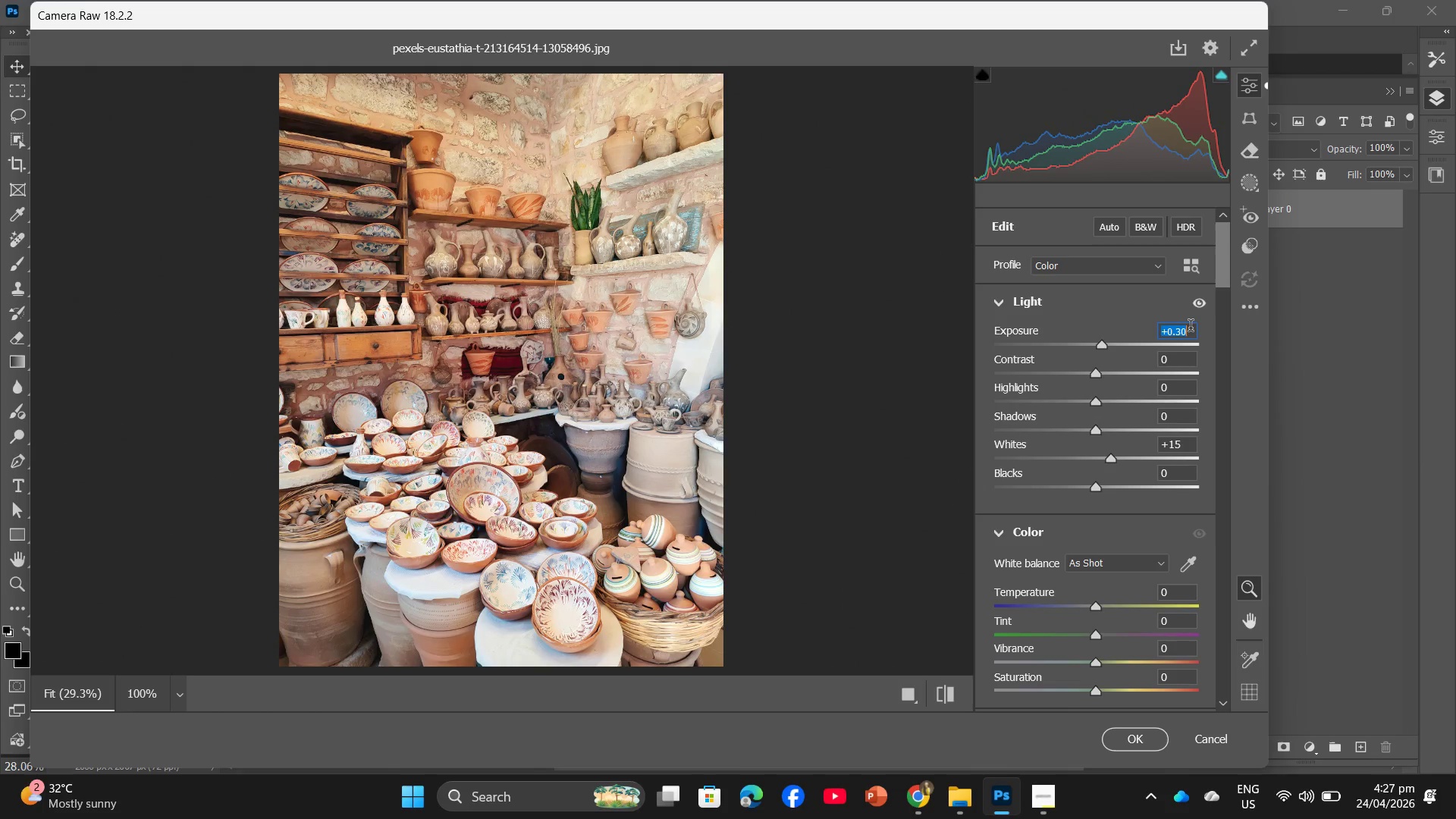 
key(Numpad2)
 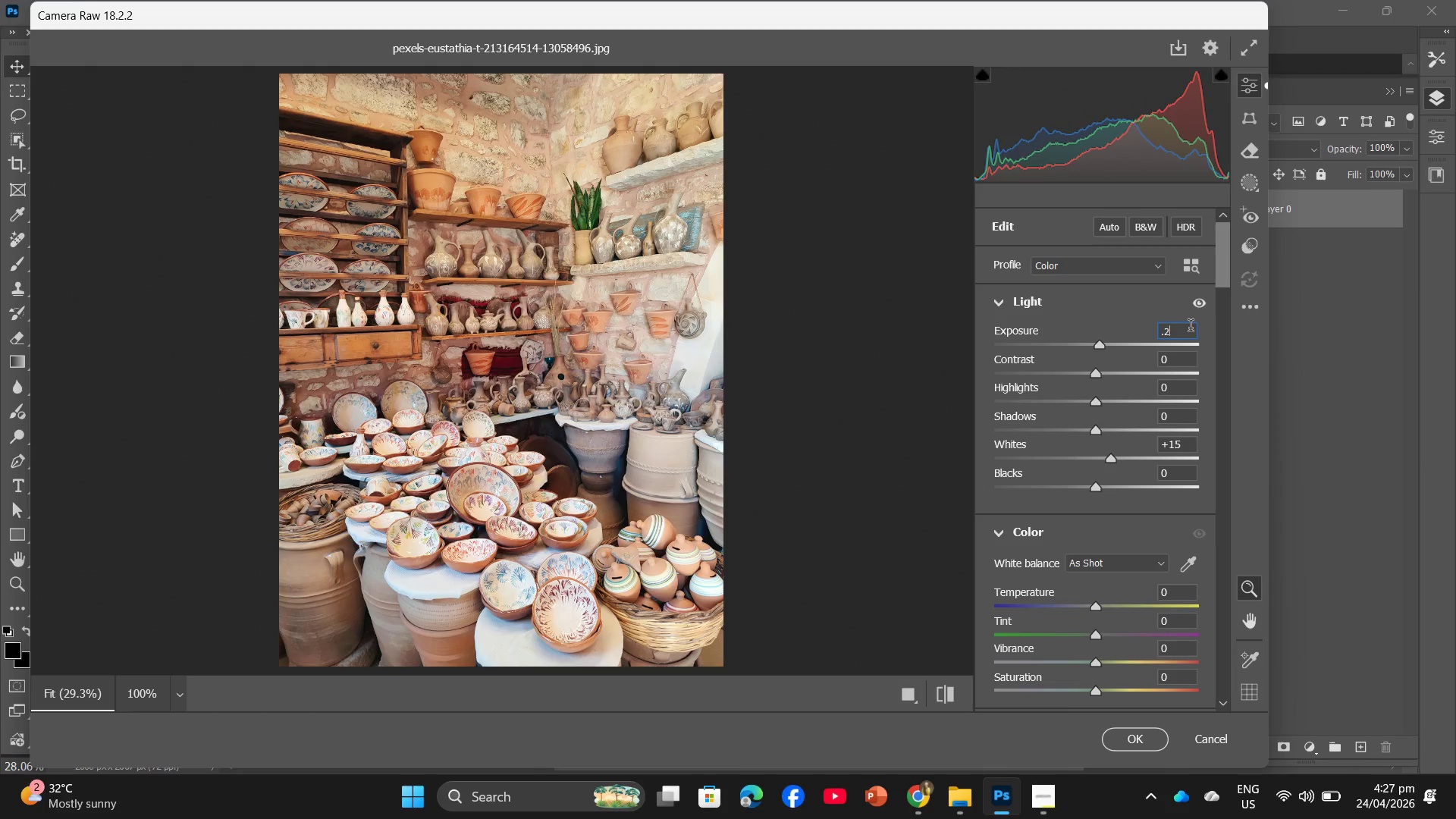 
key(Numpad0)
 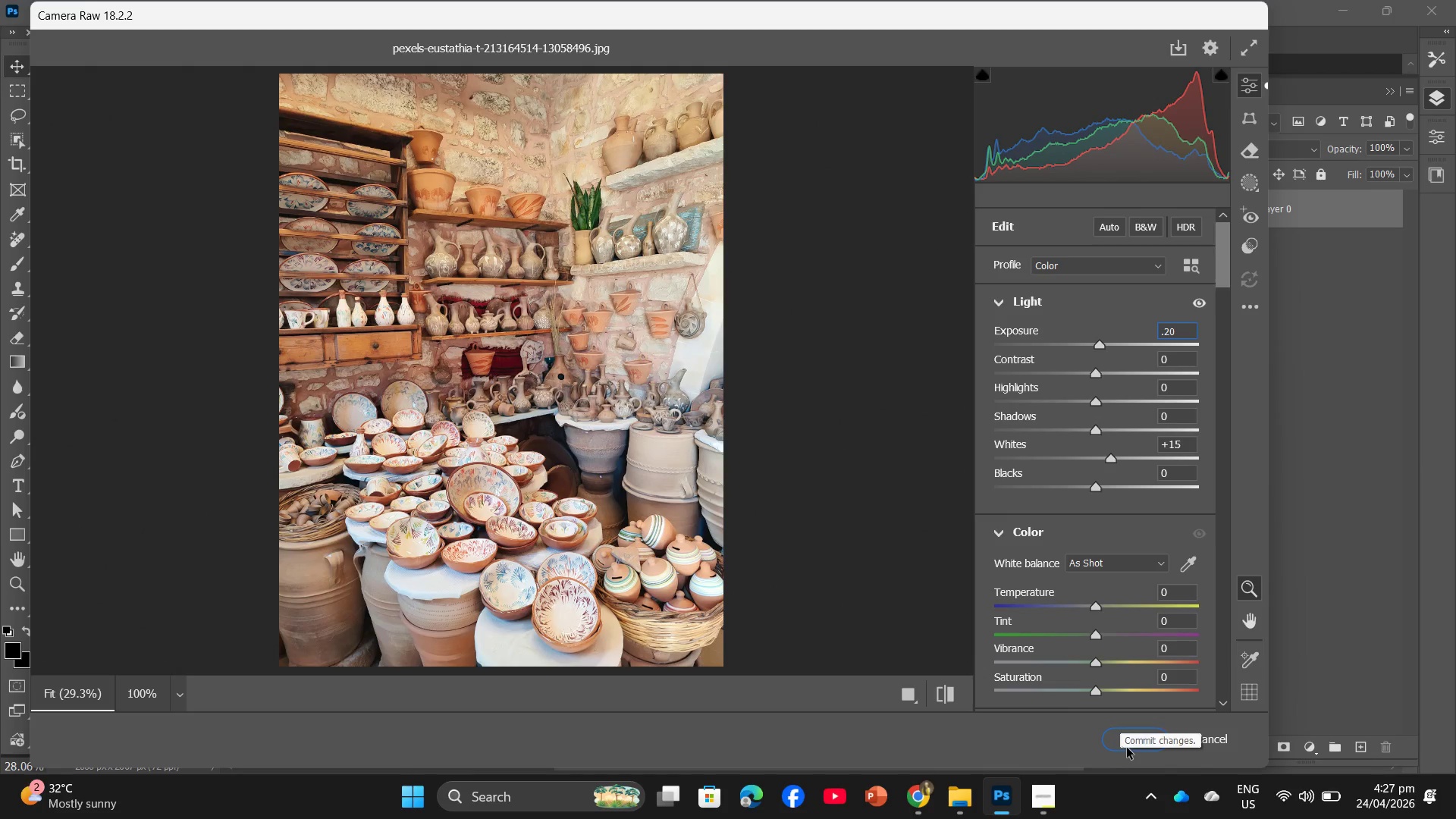 
left_click([1119, 745])
 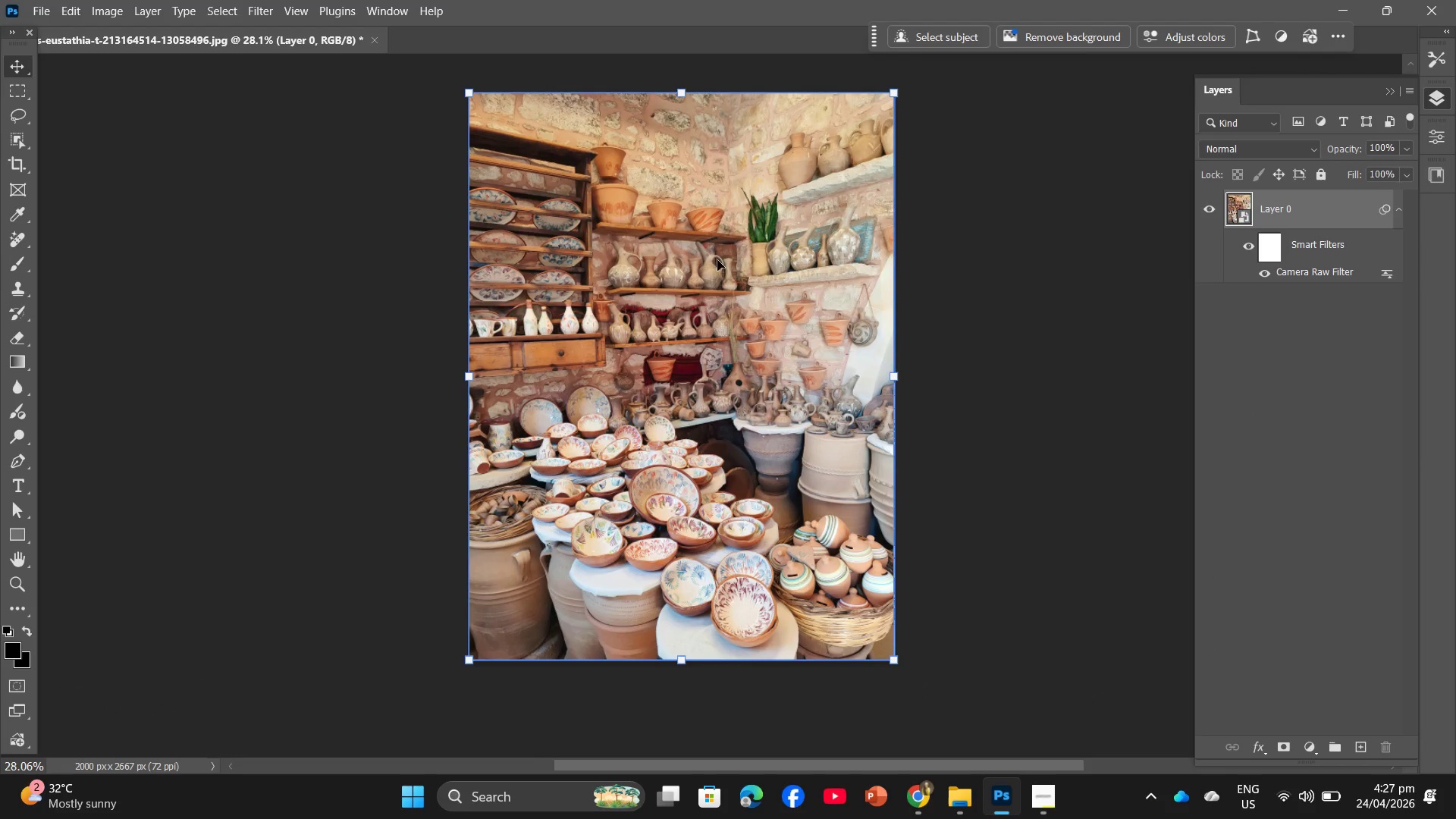 
wait(5.51)
 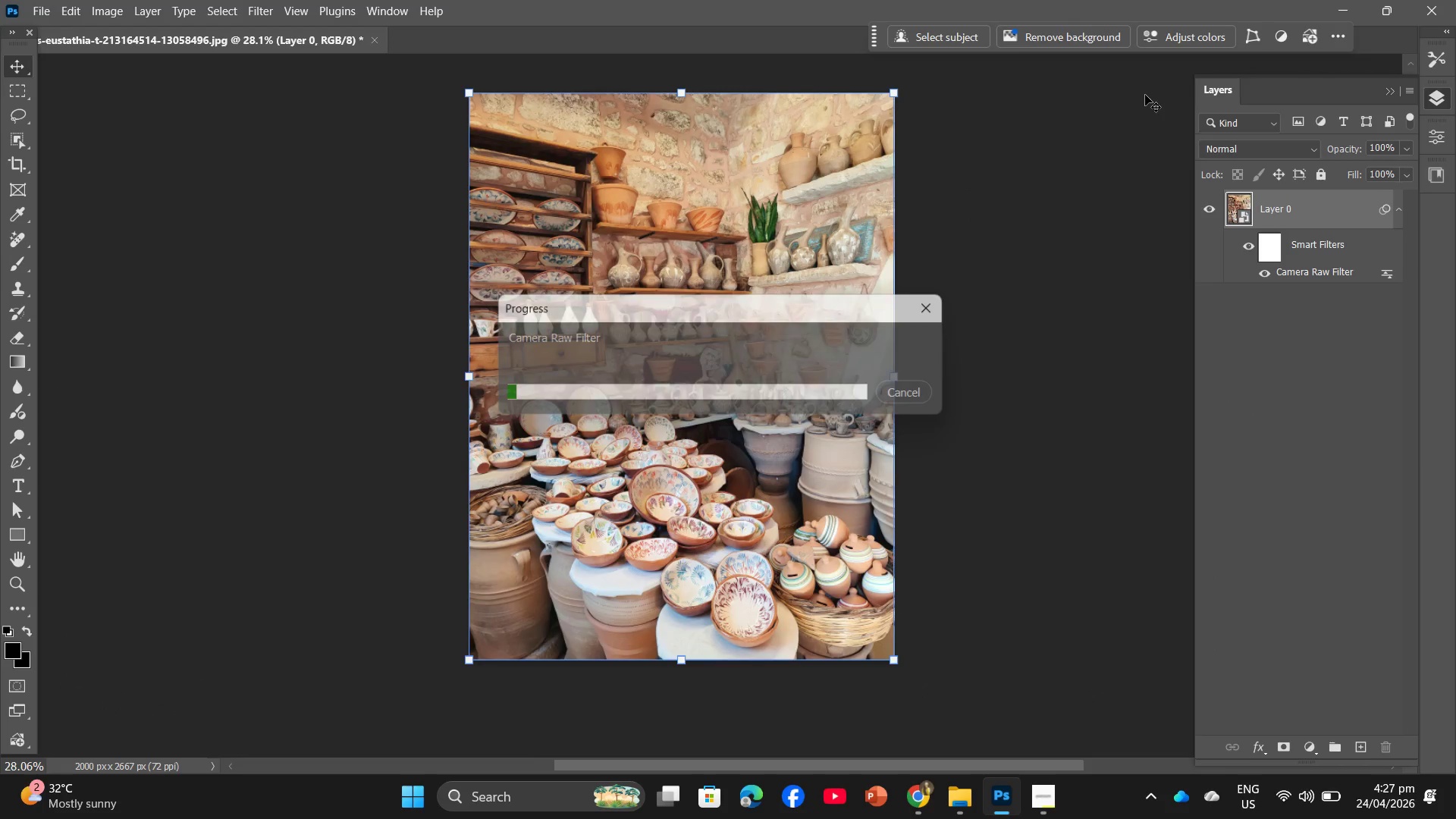 
left_click([42, 1])
 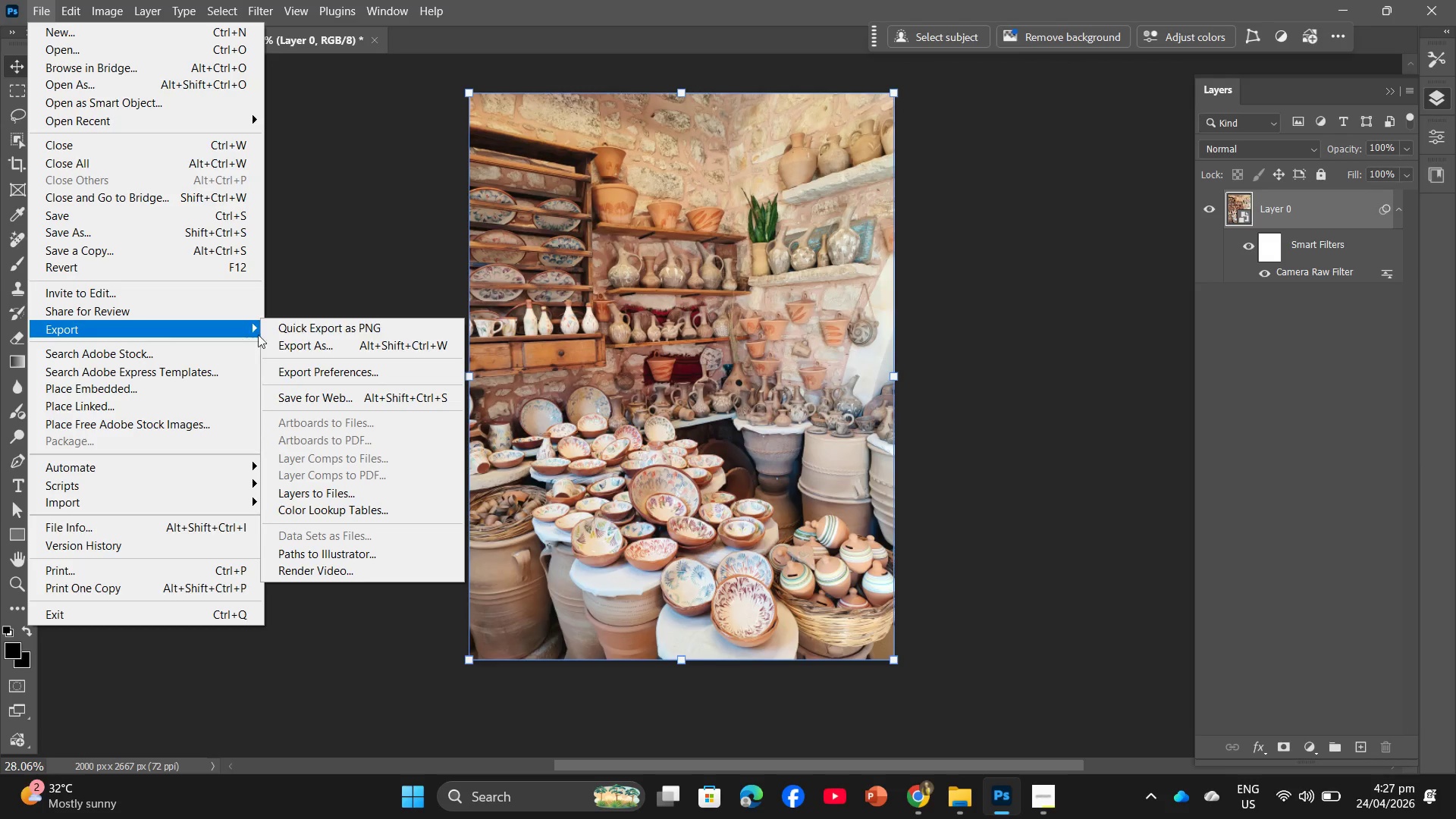 
left_click([300, 346])
 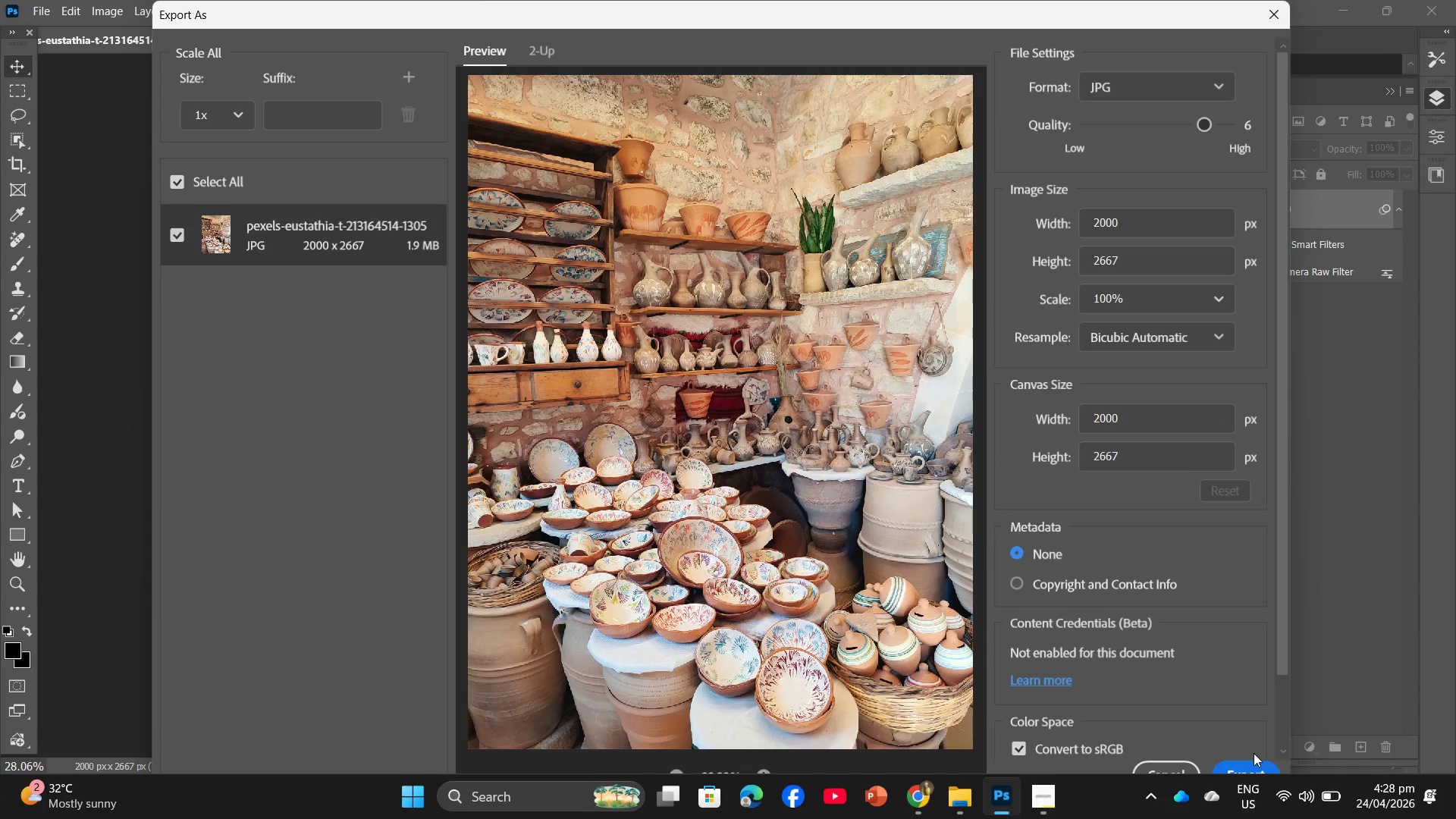 
left_click([1251, 767])
 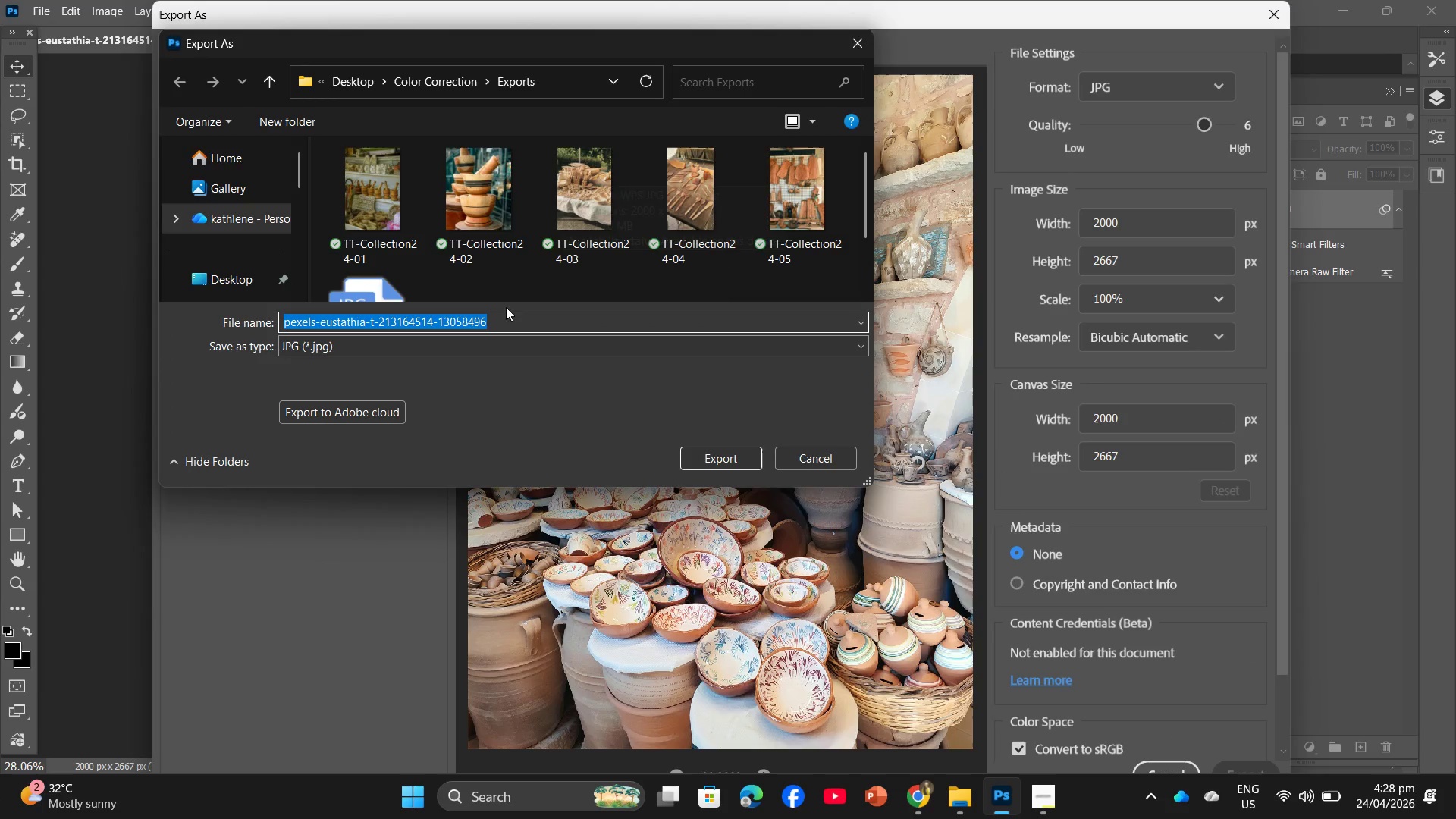 
wait(5.97)
 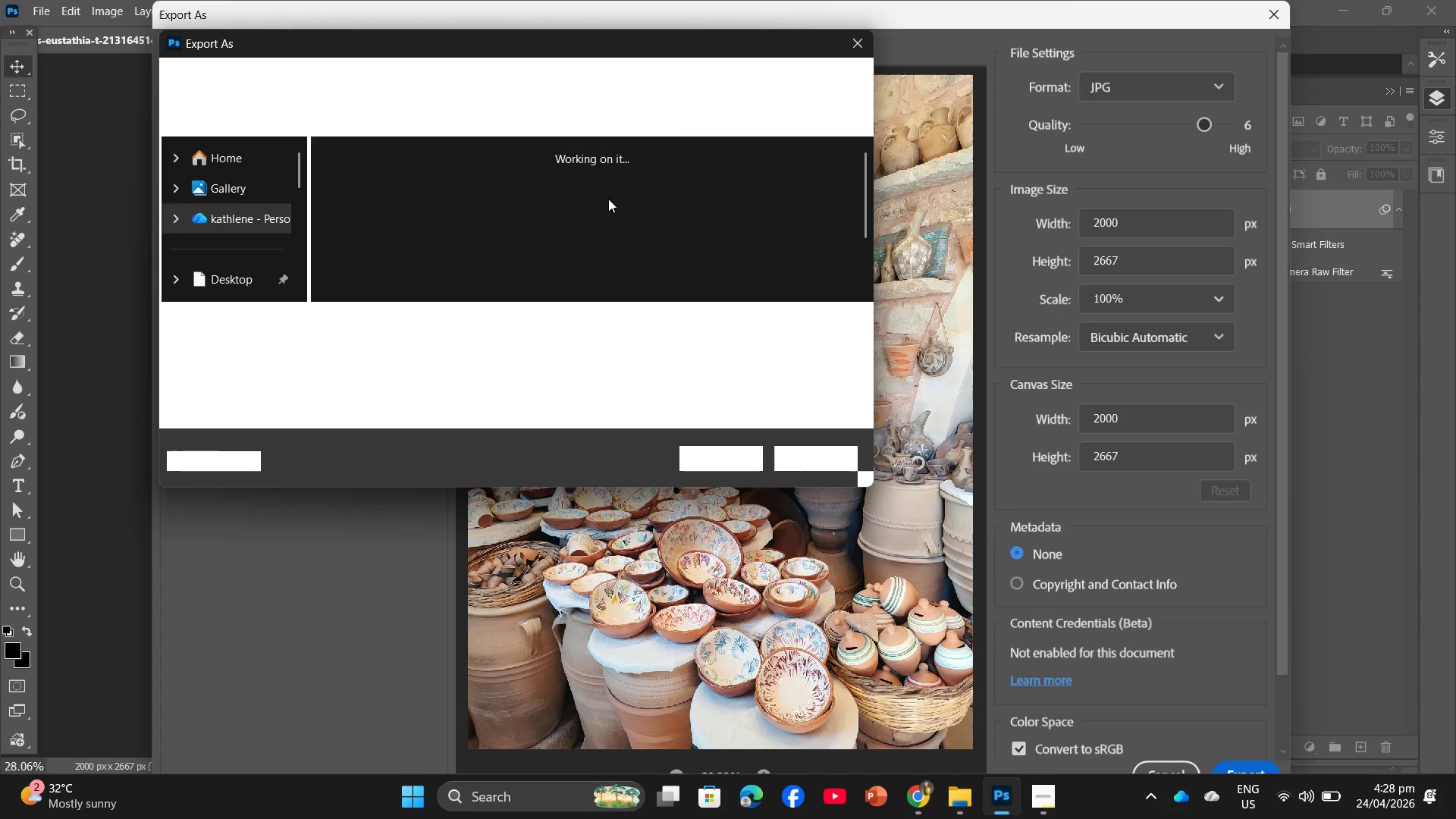 
left_click([394, 283])
 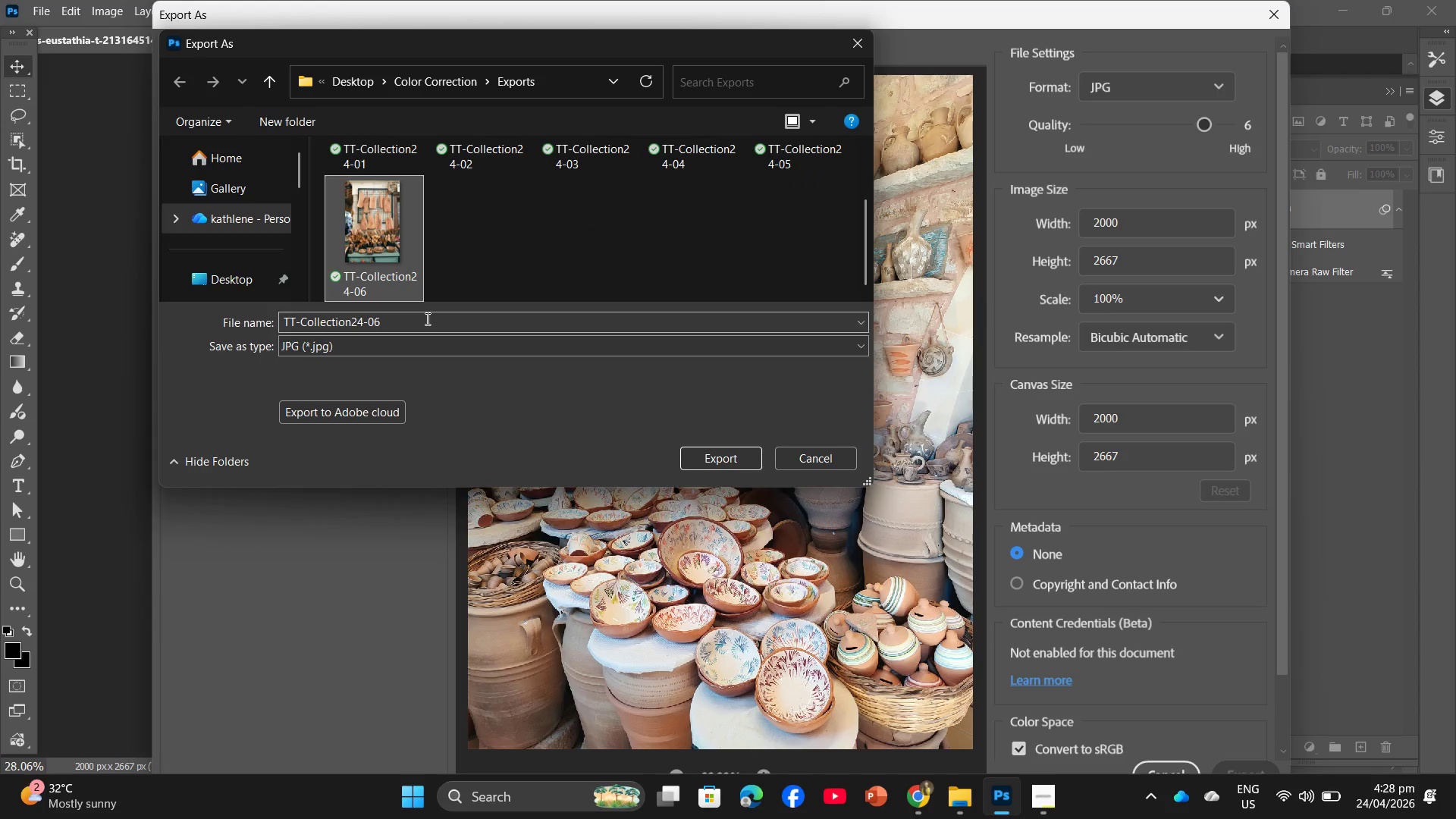 
left_click([426, 318])
 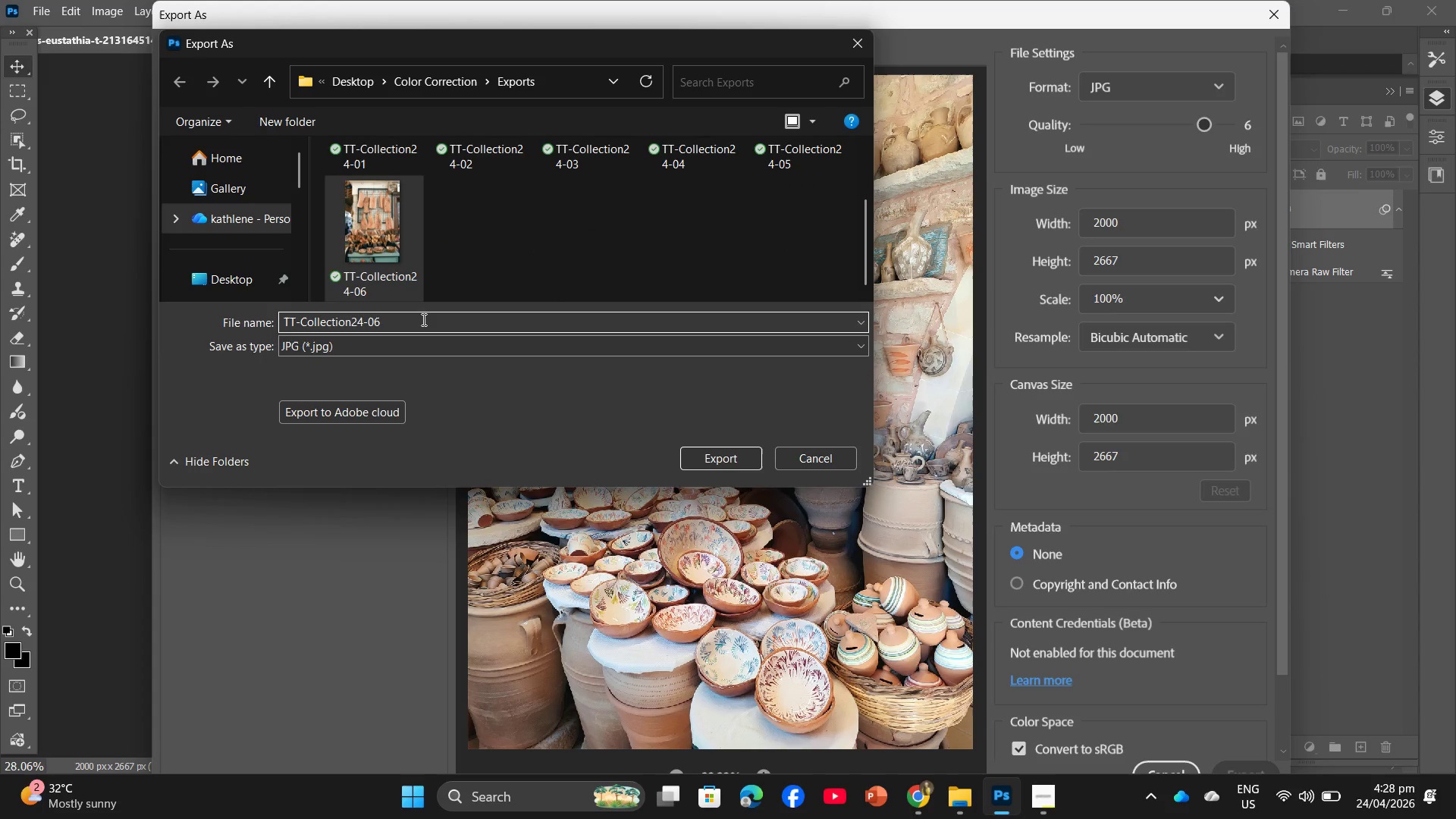 
key(Backspace)
 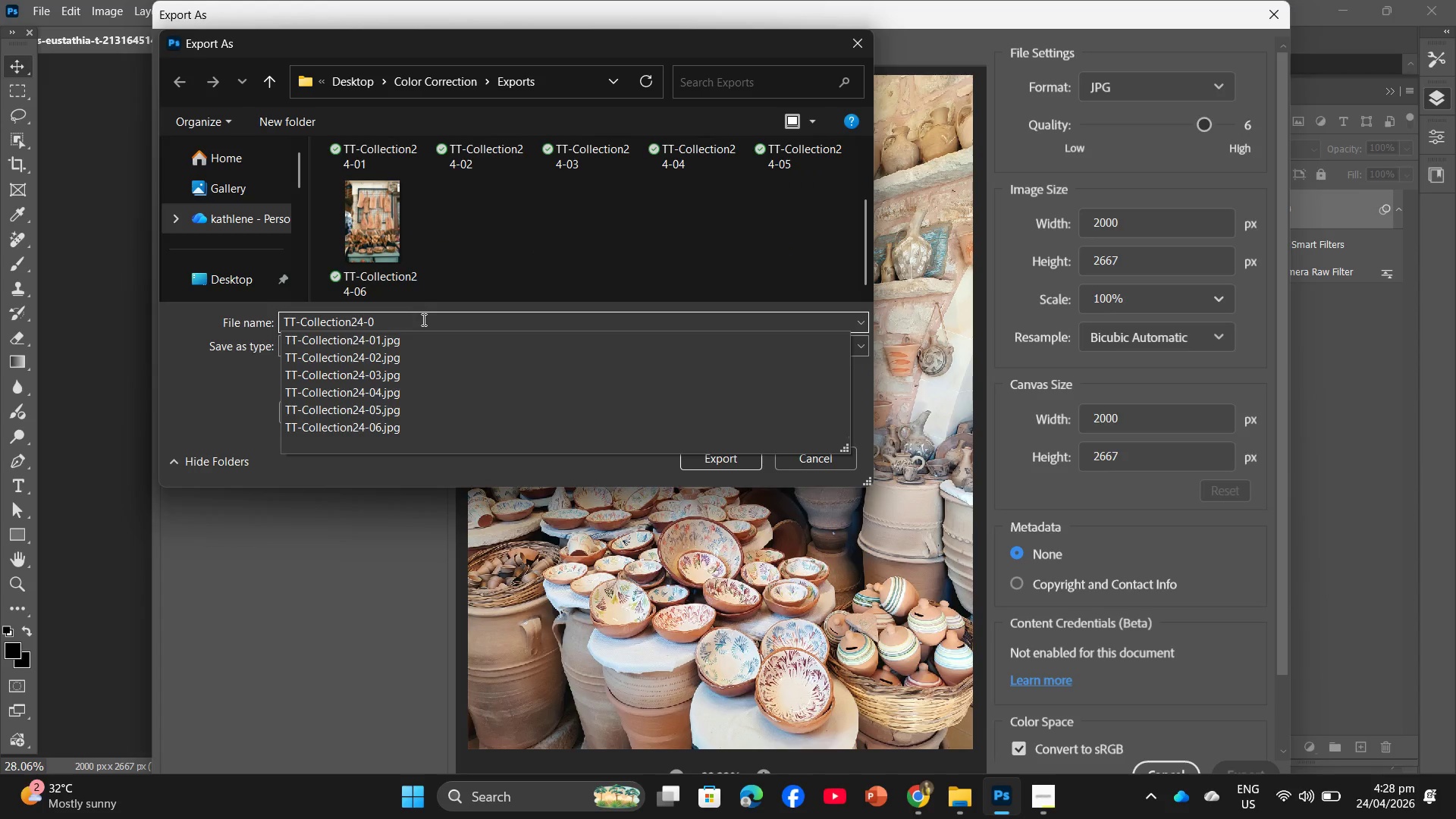 
key(Numpad7)
 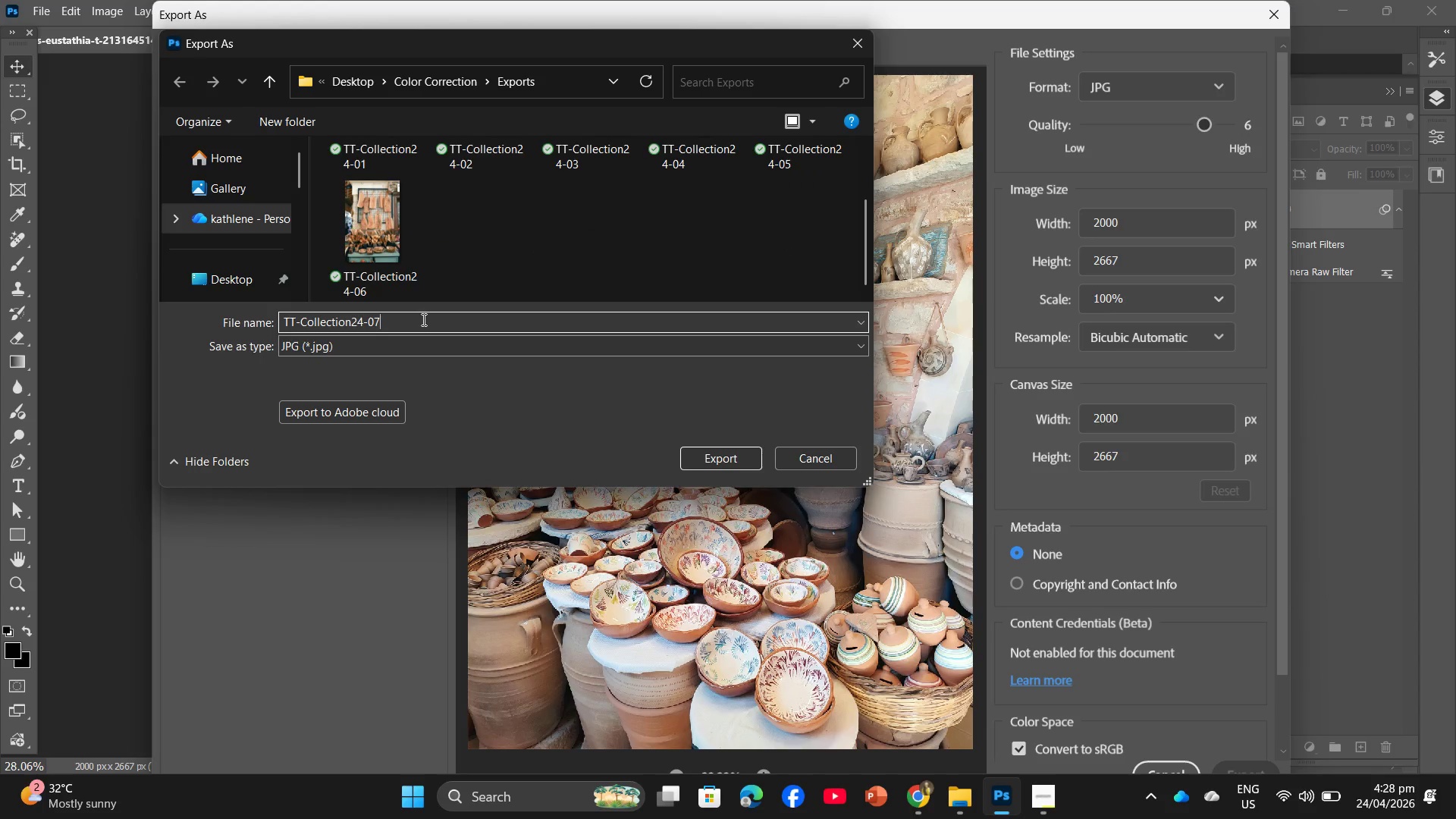 
key(Enter)
 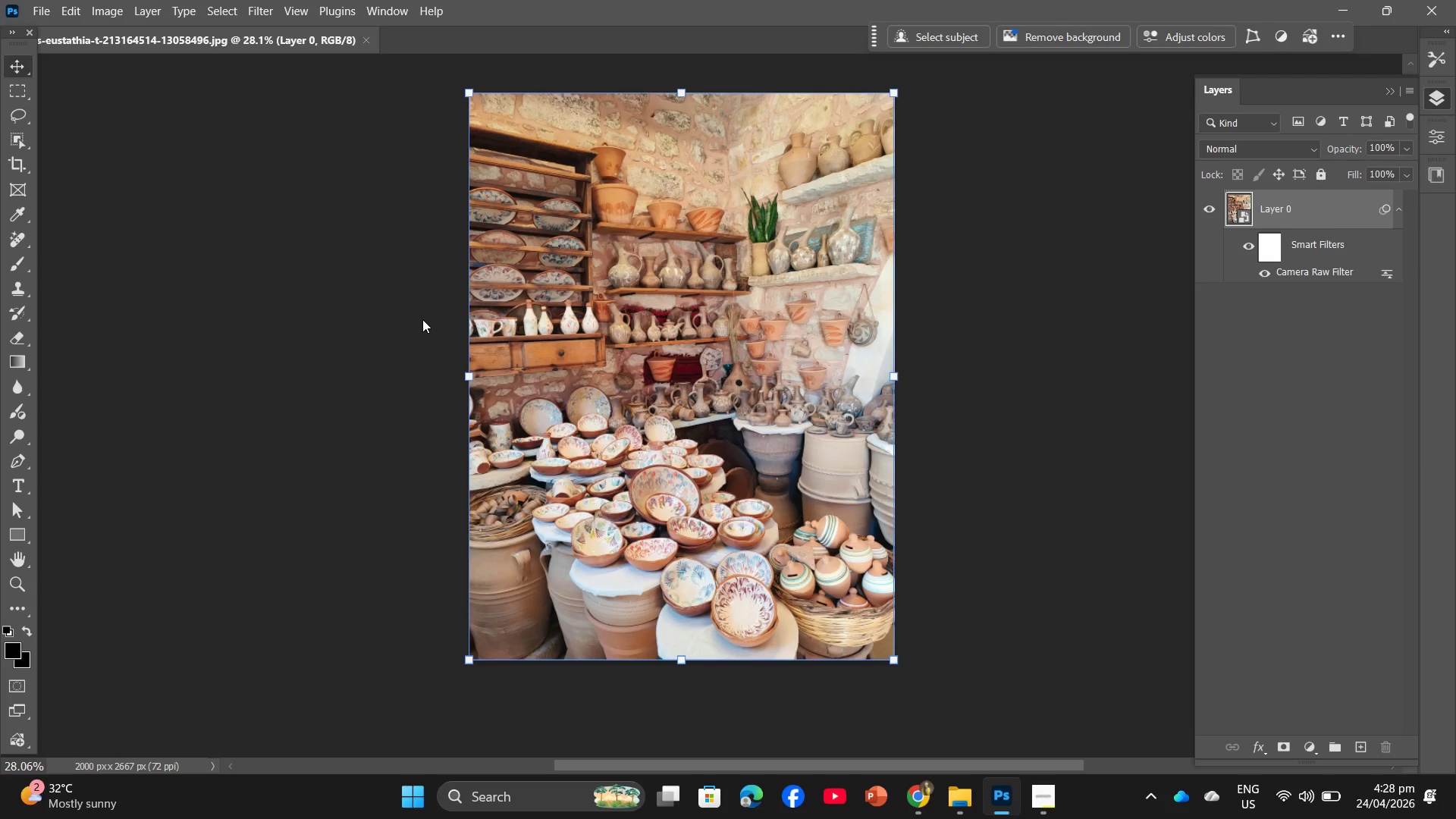 
wait(42.92)
 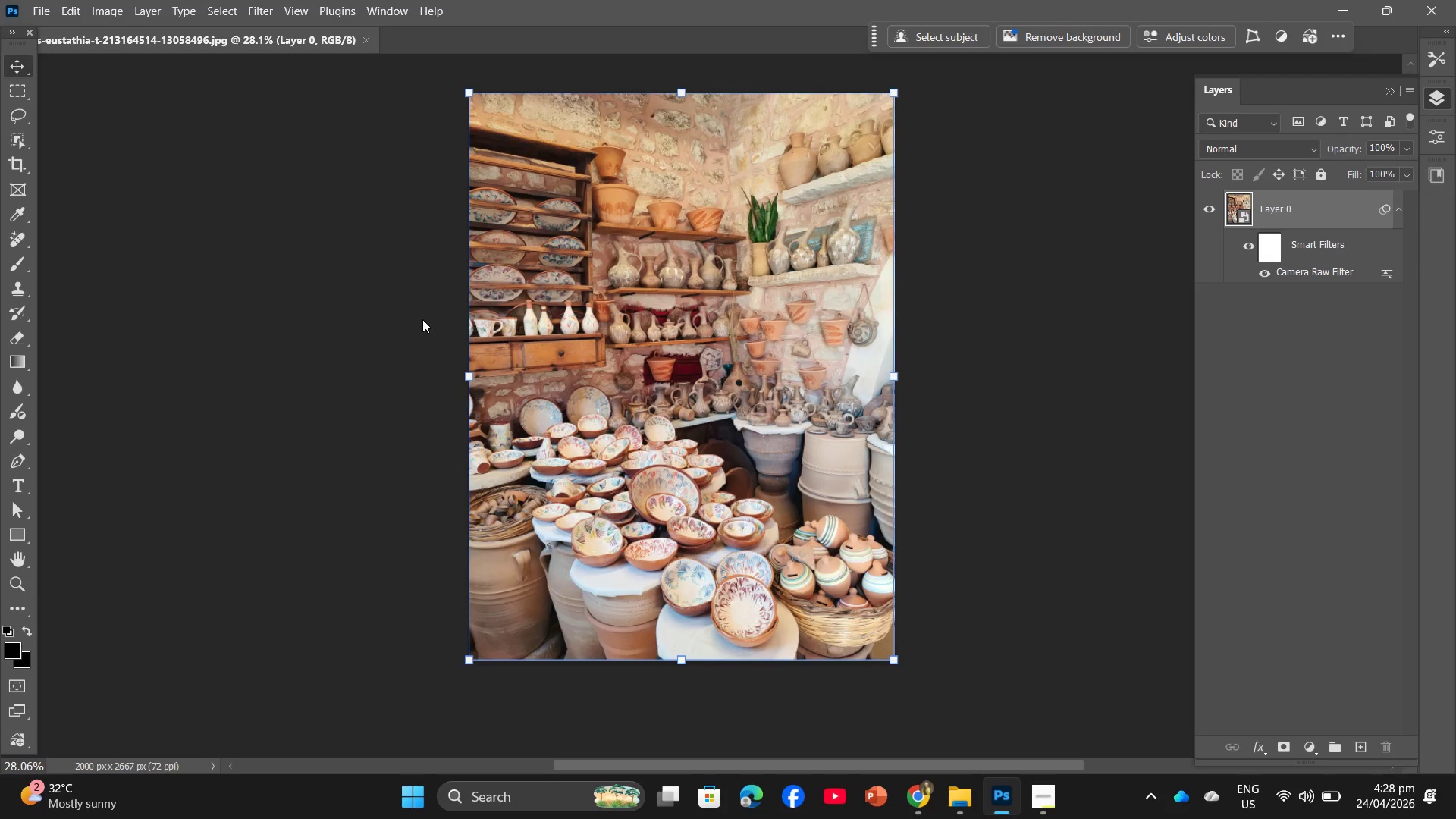 
left_click([366, 41])
 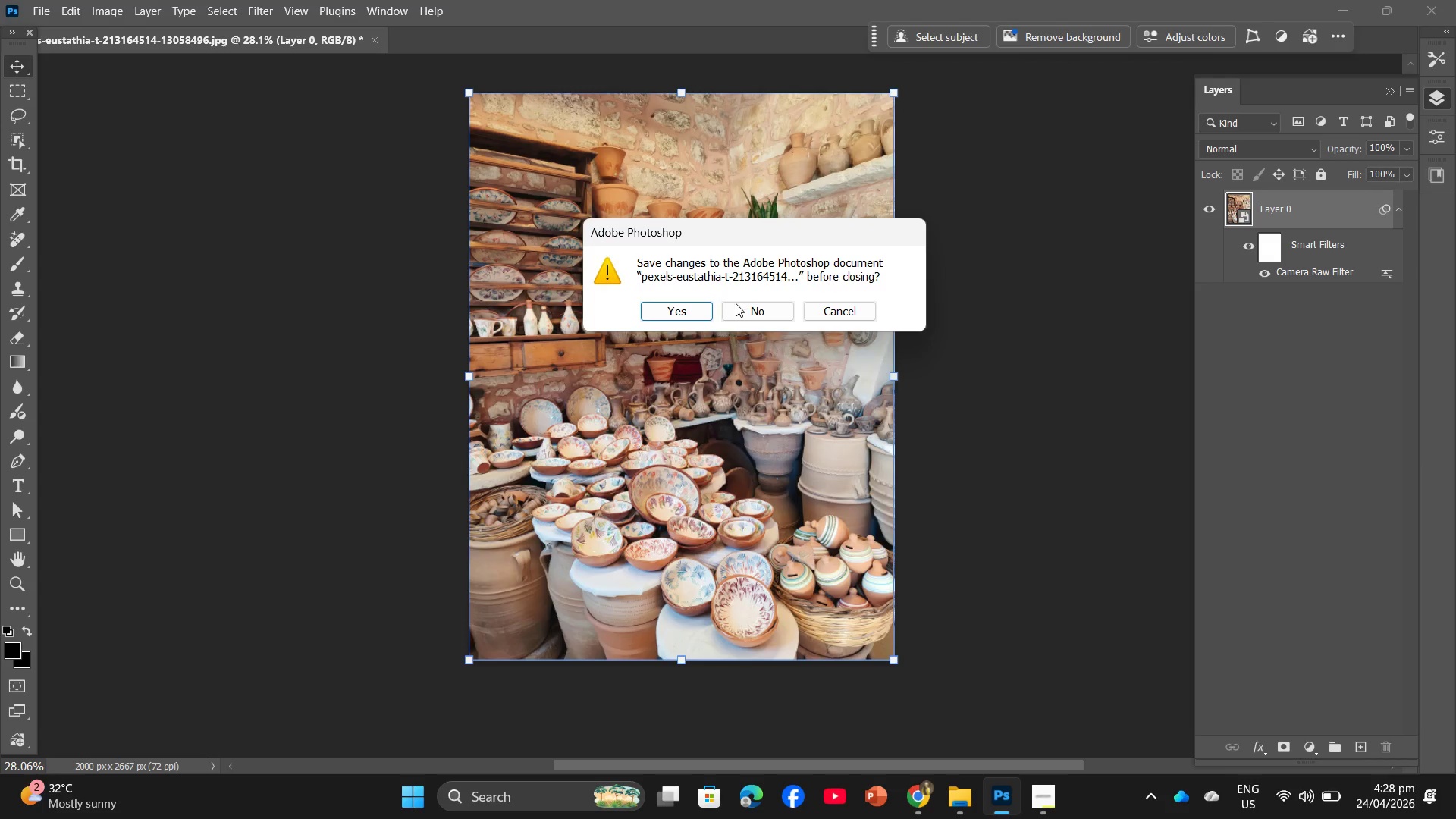 
left_click([741, 306])
 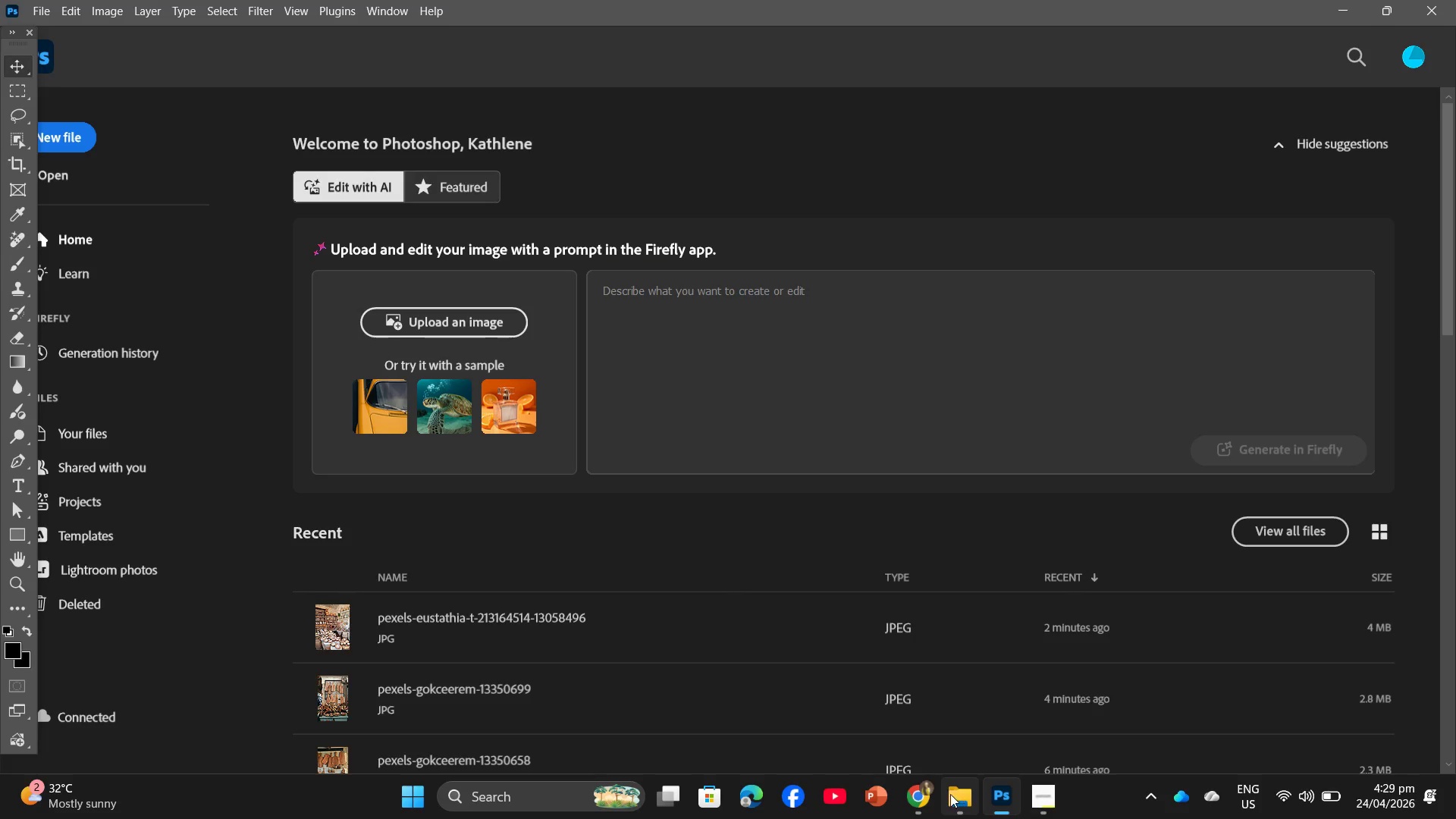 
left_click([924, 808])
 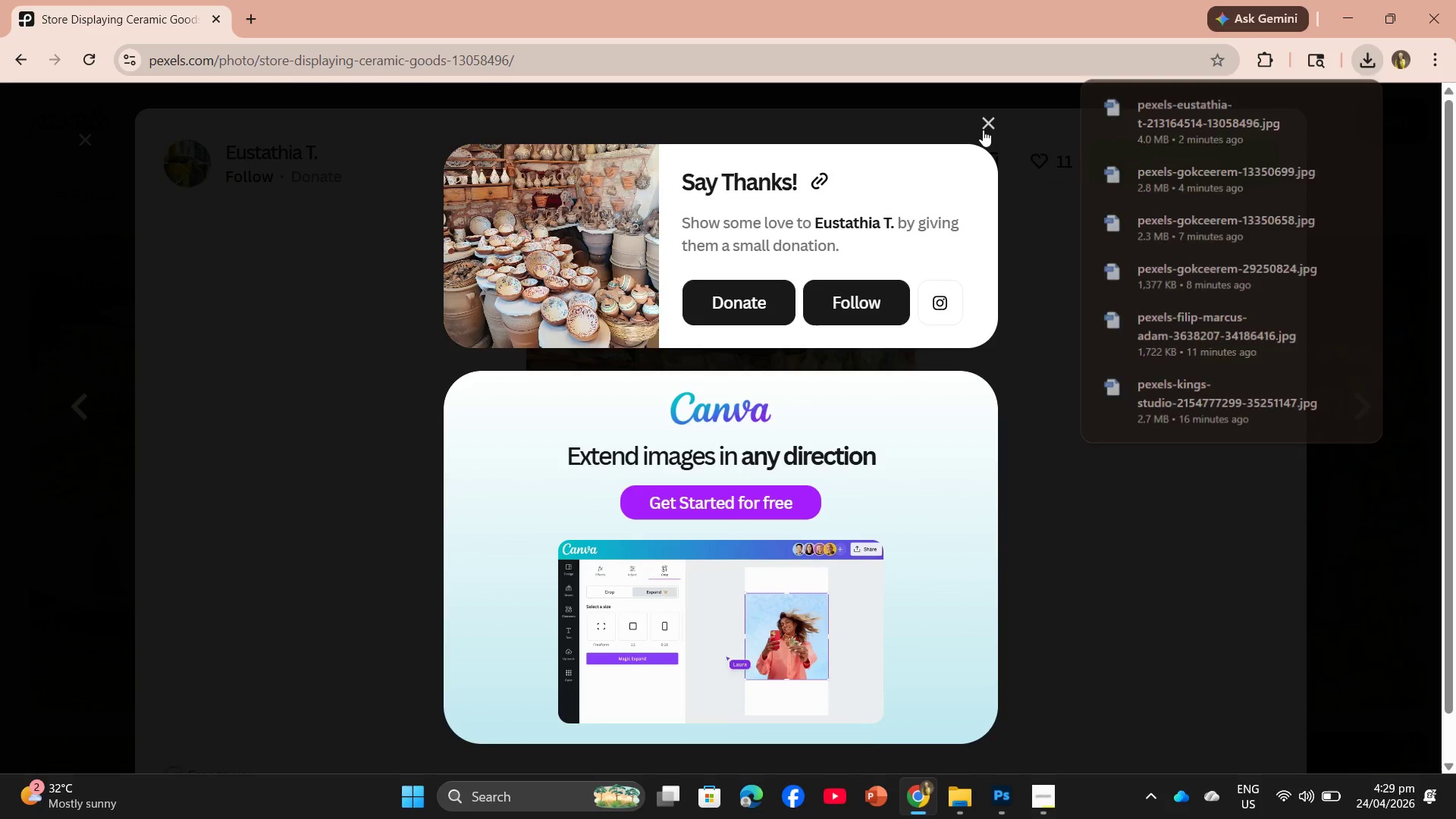 
scroll: coordinate [971, 511], scroll_direction: down, amount: 24.0
 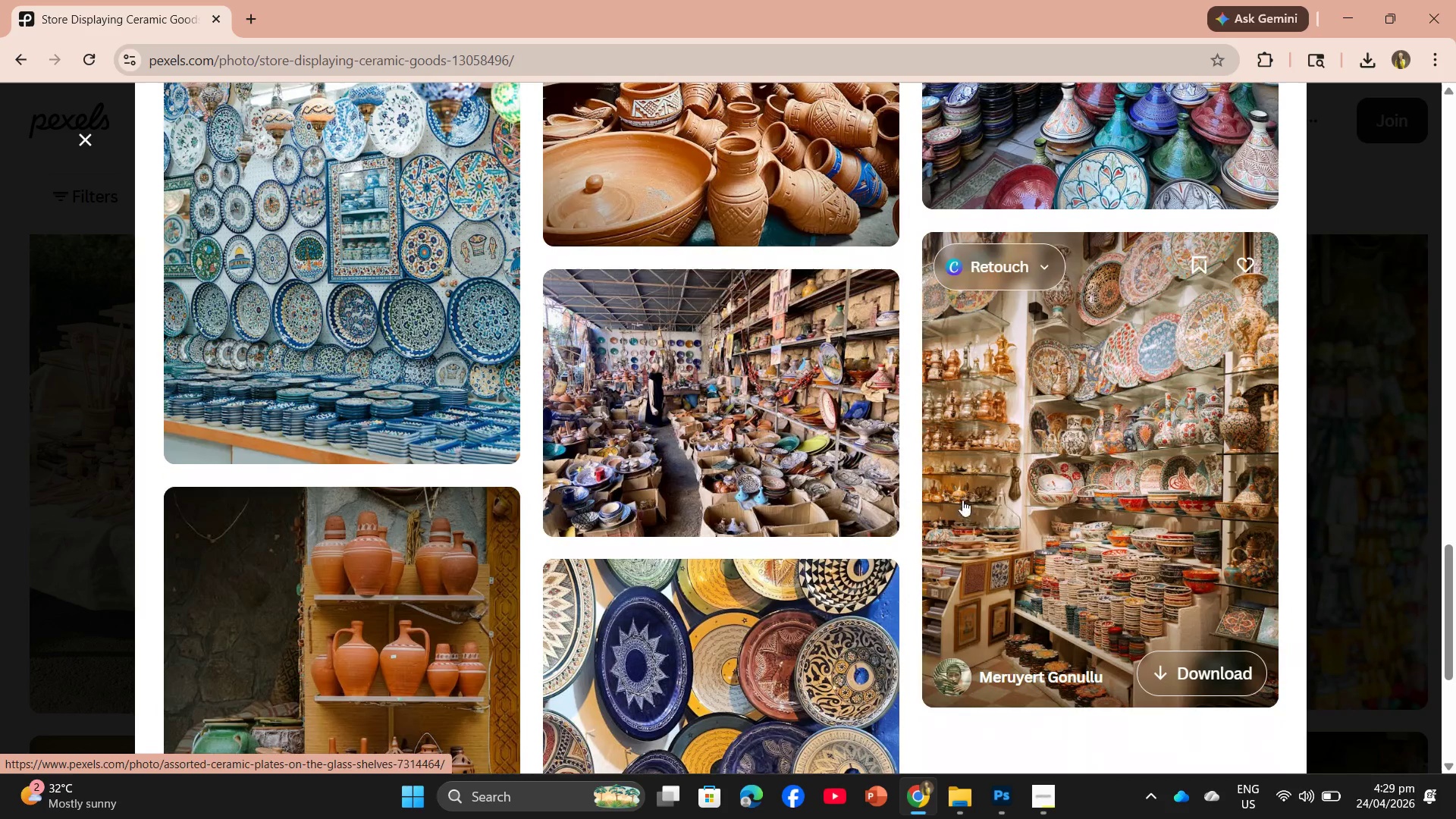 
scroll: coordinate [945, 526], scroll_direction: down, amount: 4.0
 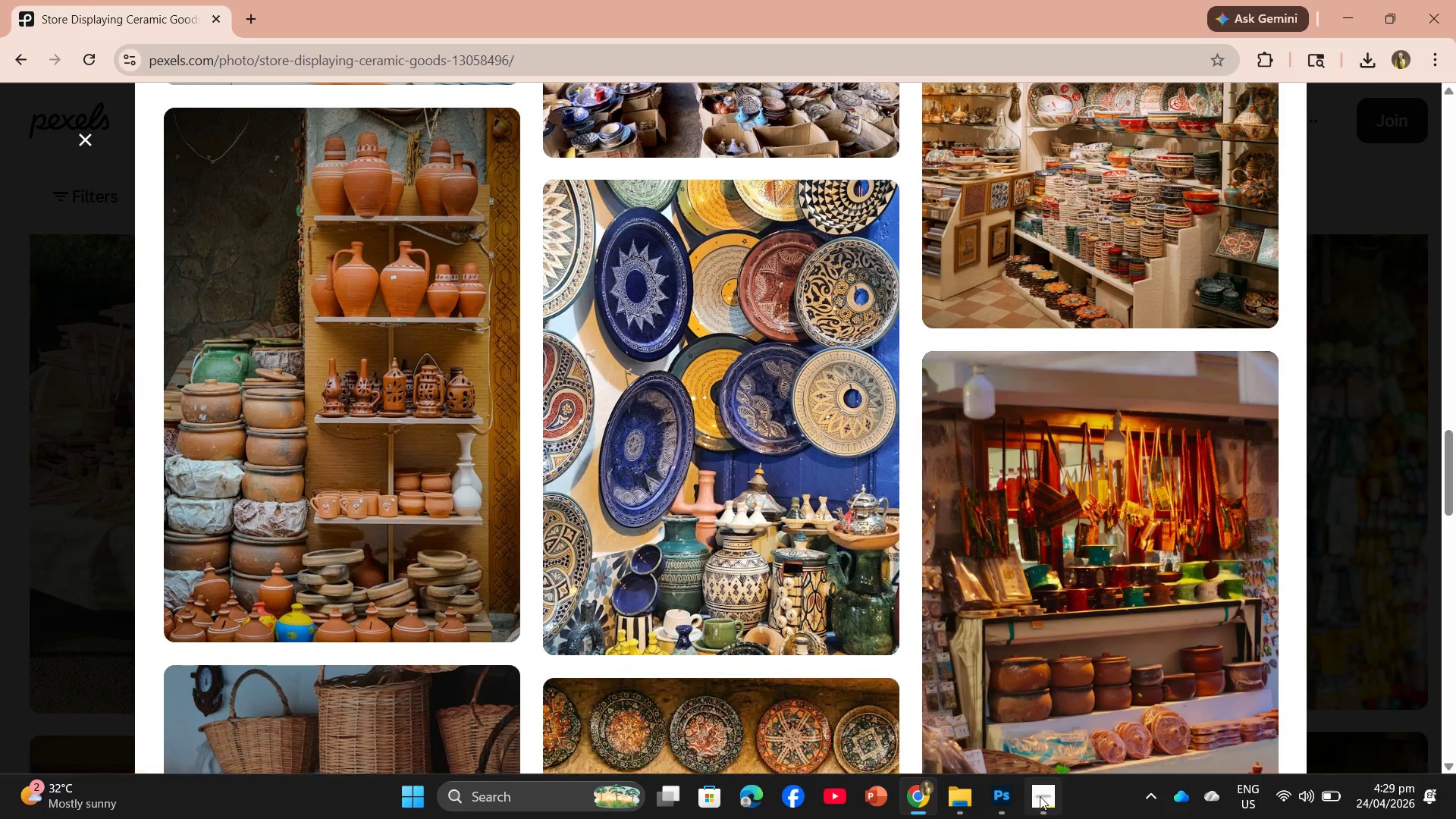 
left_click([1040, 797])